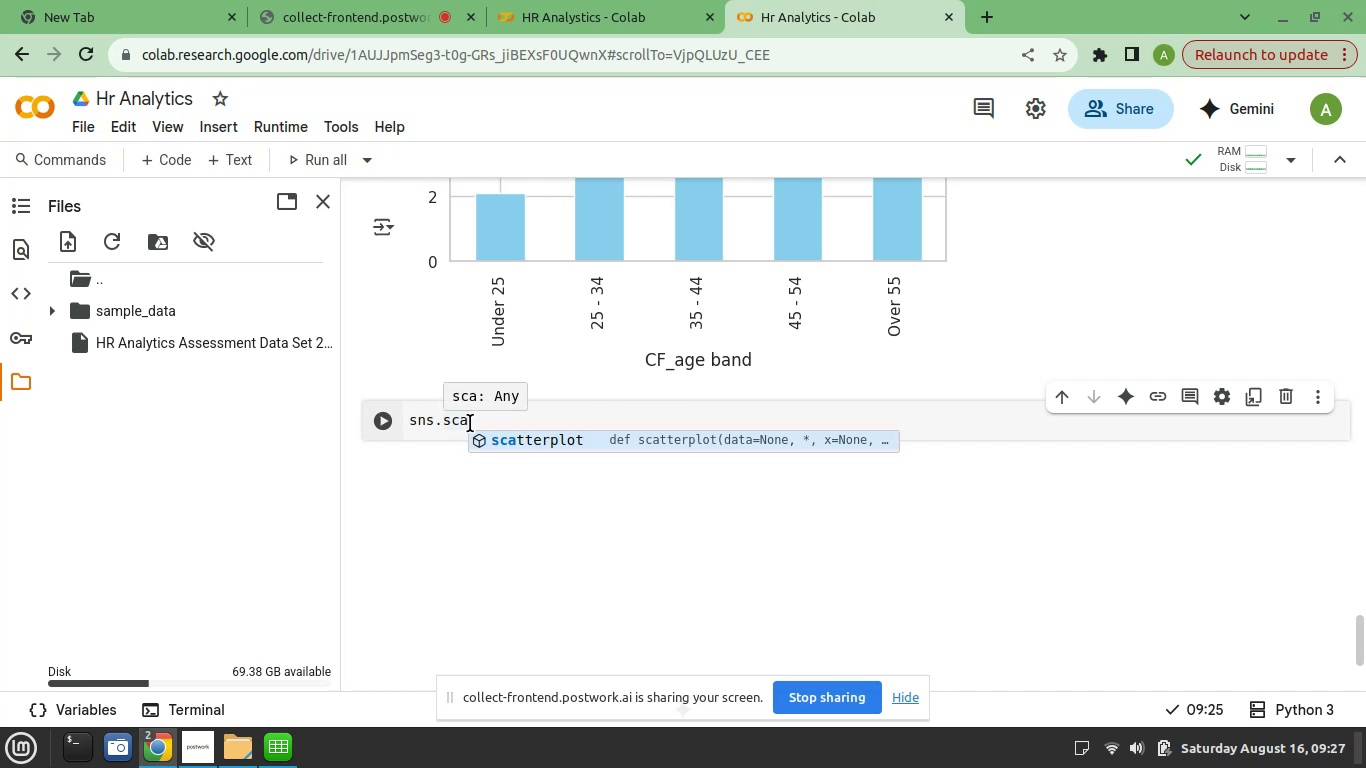 
wait(6.32)
 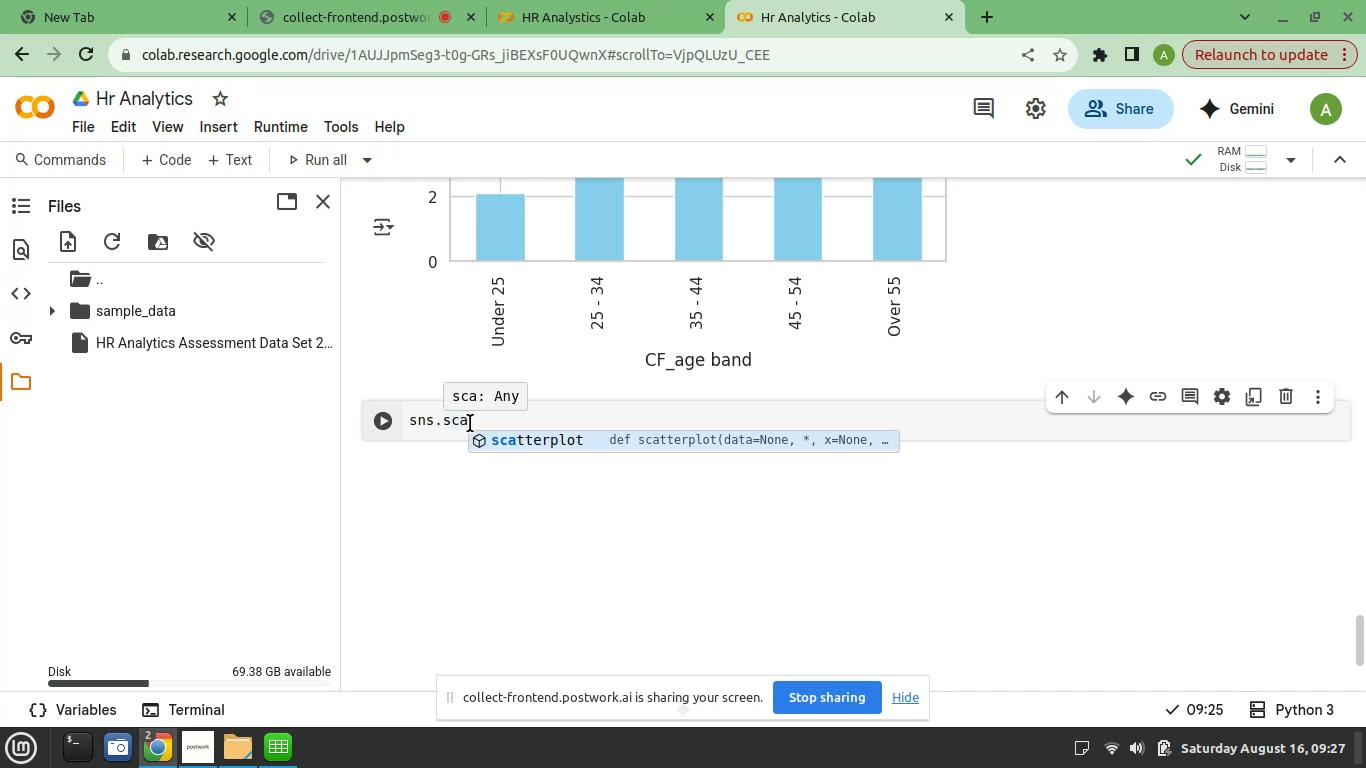 
key(Tab)
type((x=')
 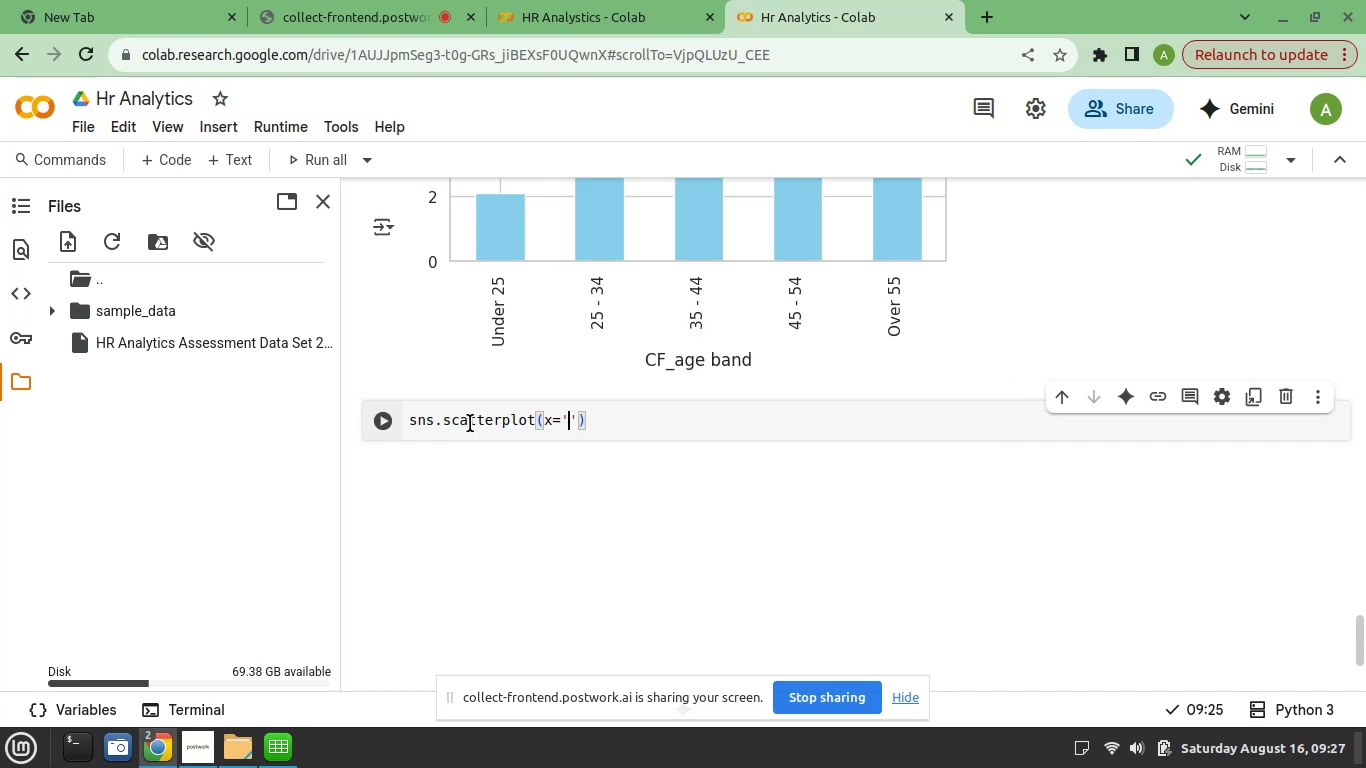 
type(Years Since Last)
 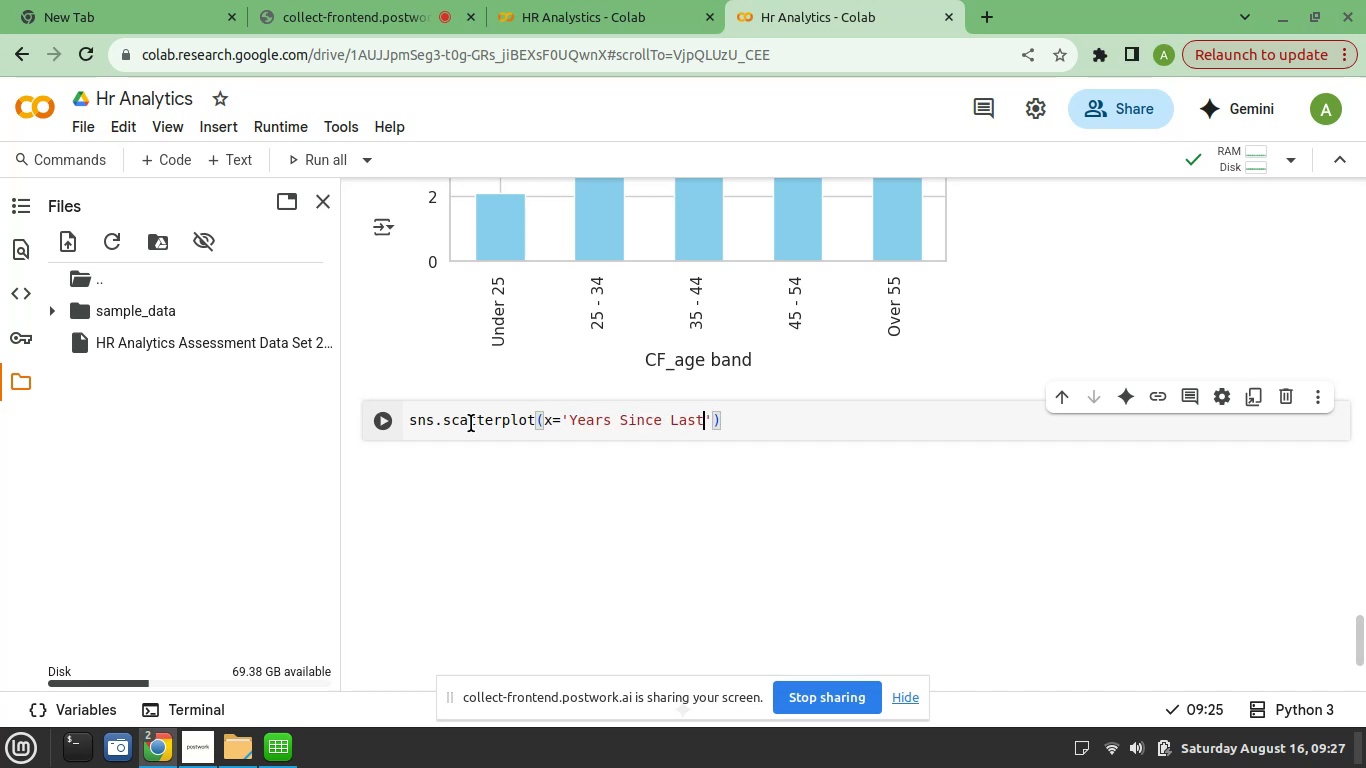 
type( Prootion)
 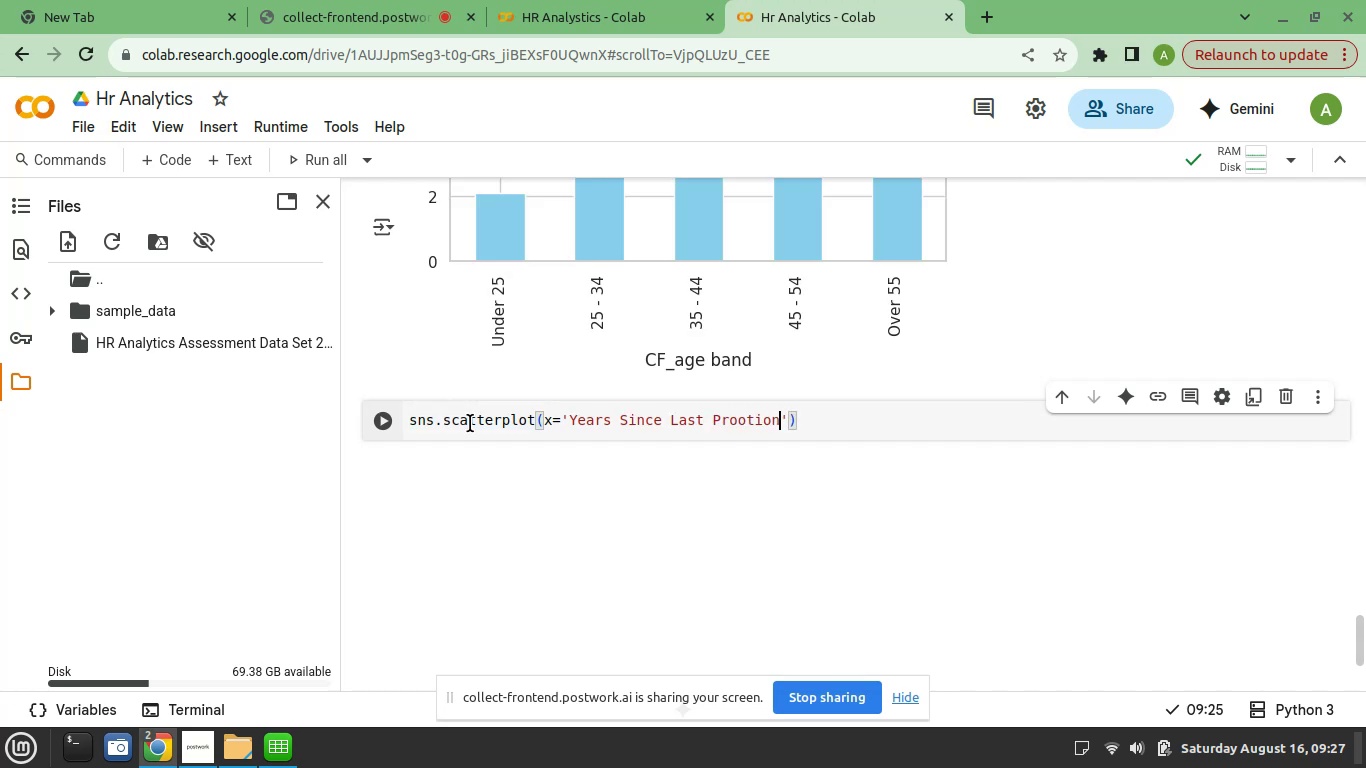 
key(ArrowLeft)
 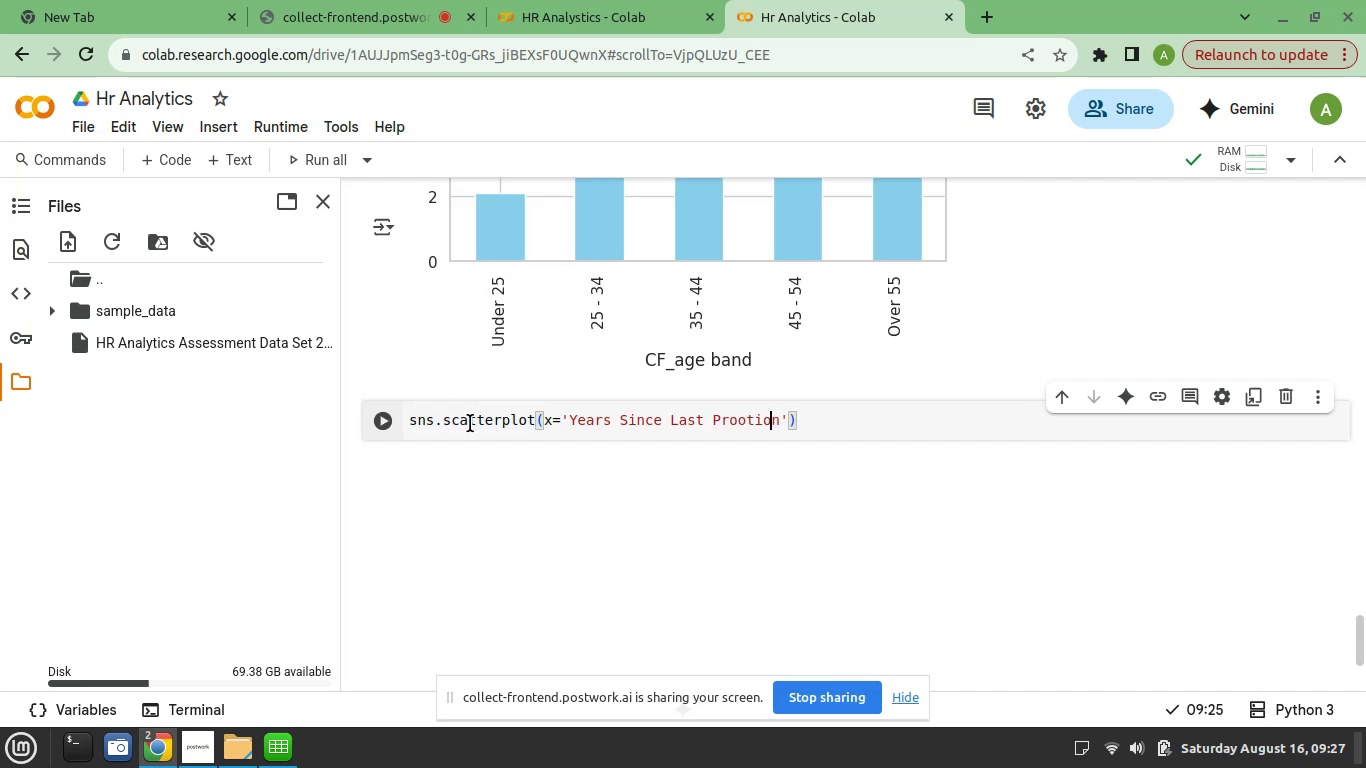 
key(ArrowLeft)
 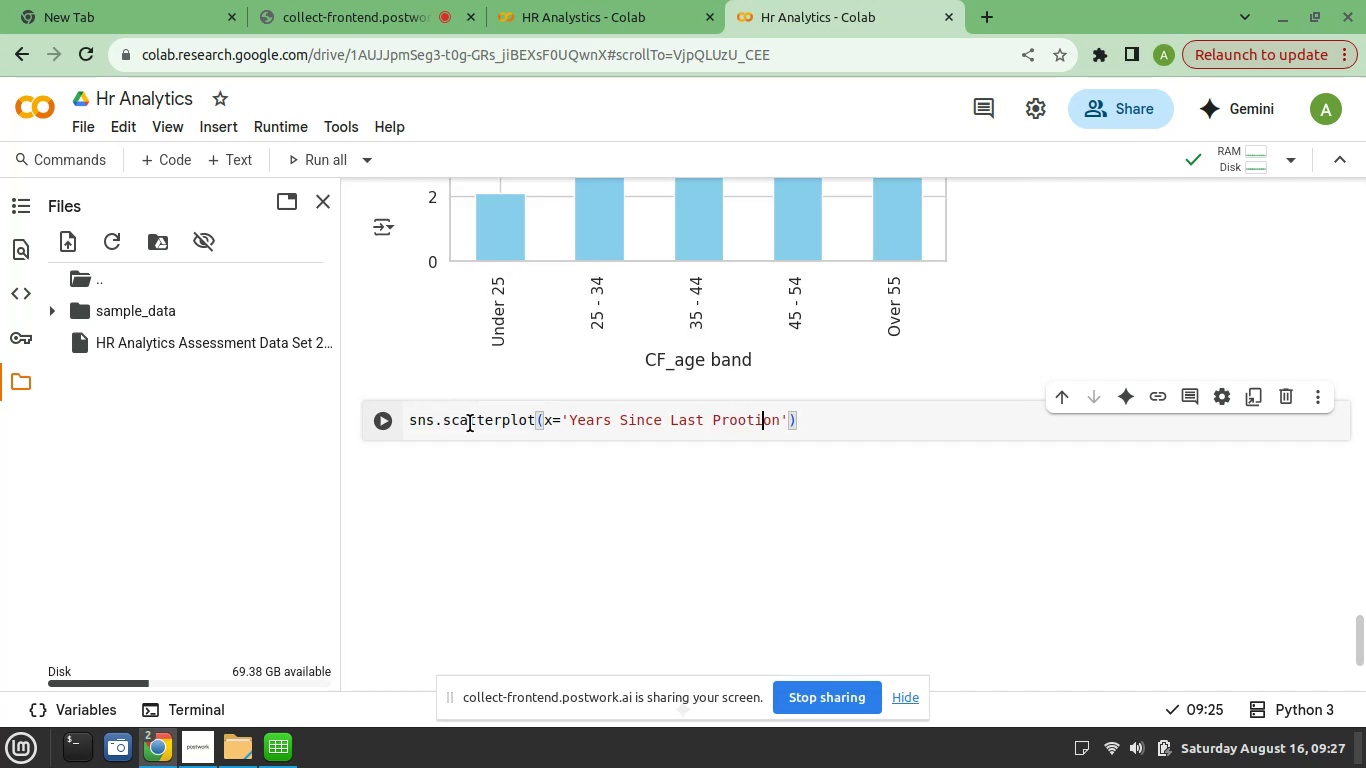 
key(ArrowLeft)
 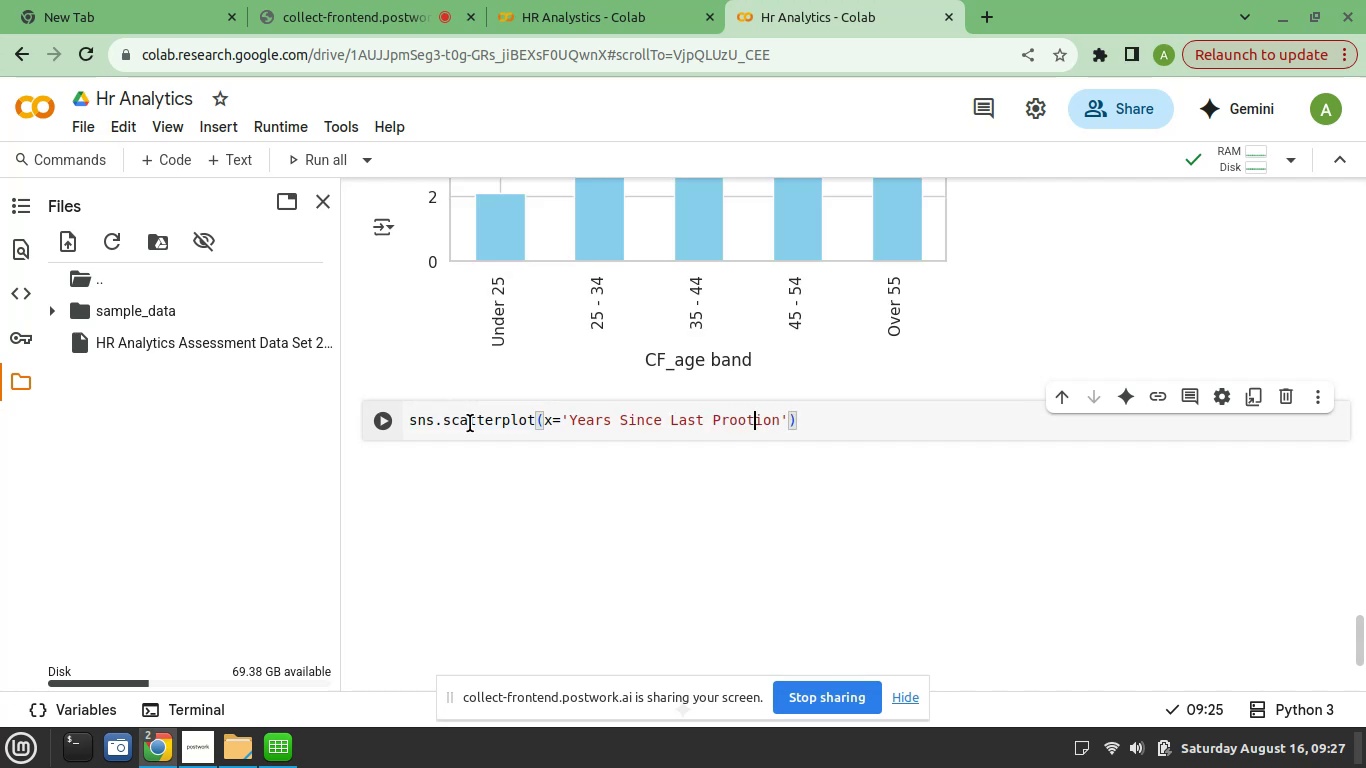 
key(ArrowLeft)
 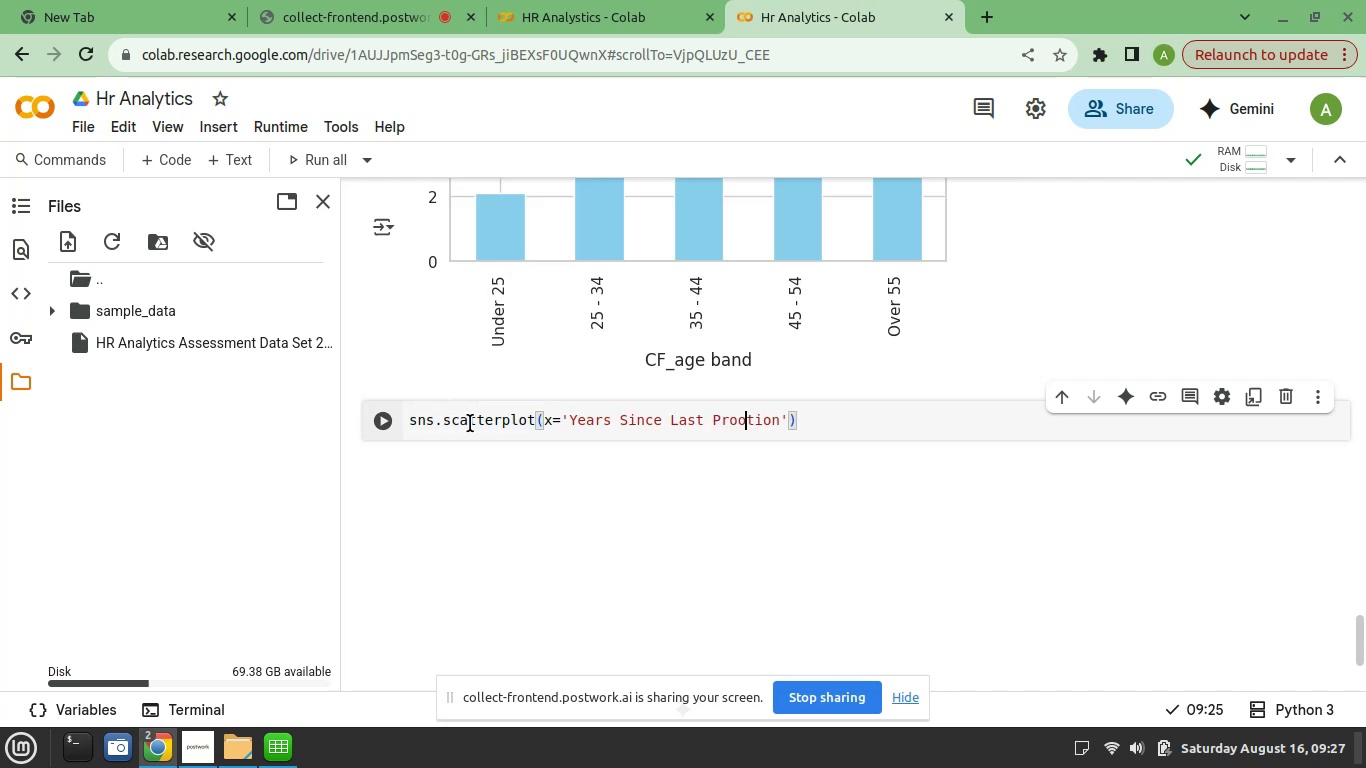 
key(ArrowLeft)
 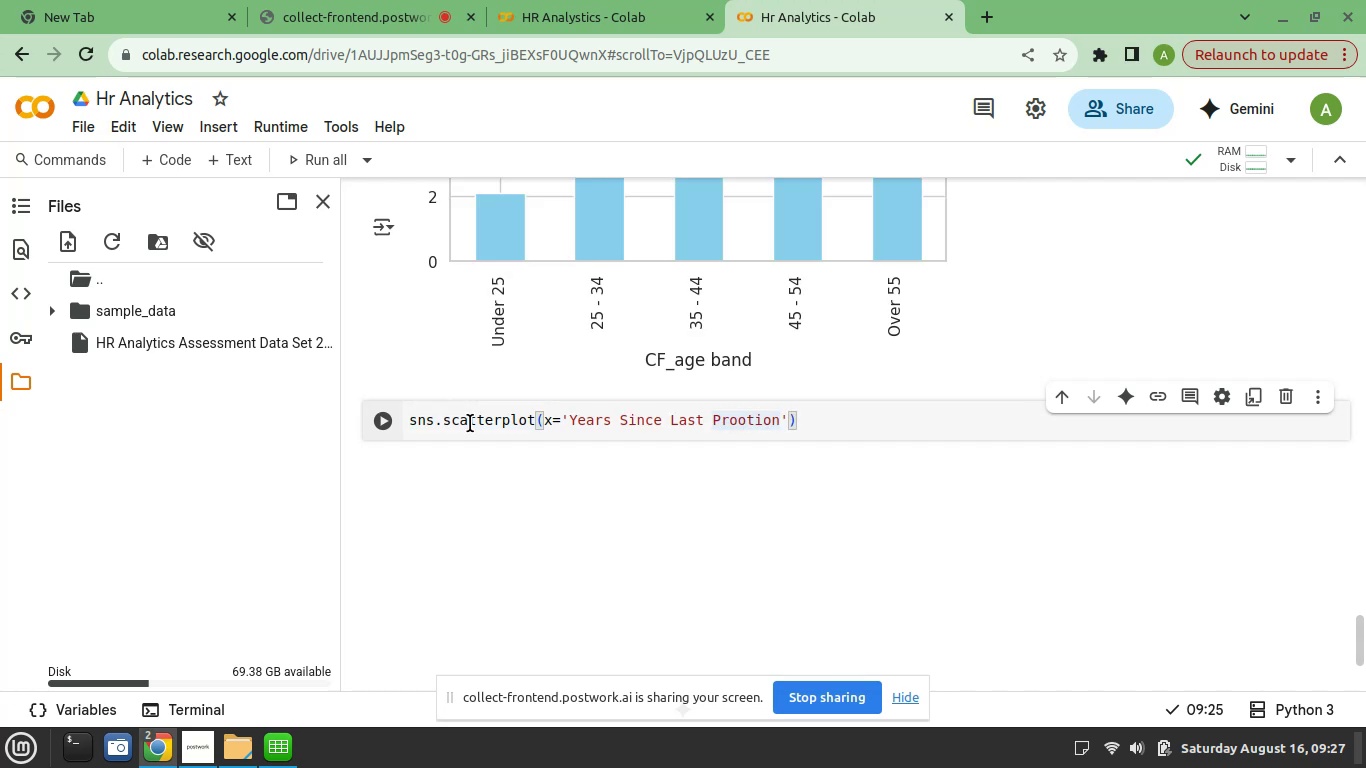 
key(M)
 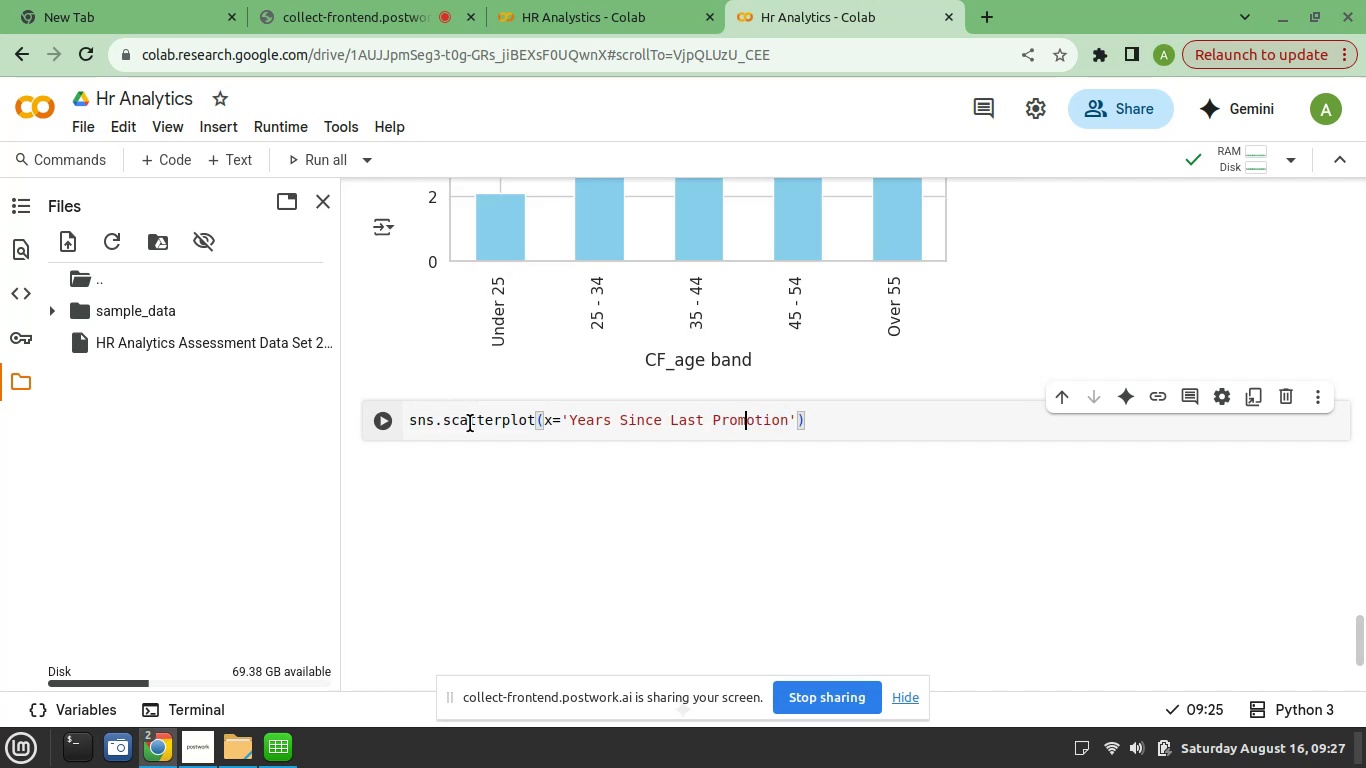 
key(ArrowRight)
 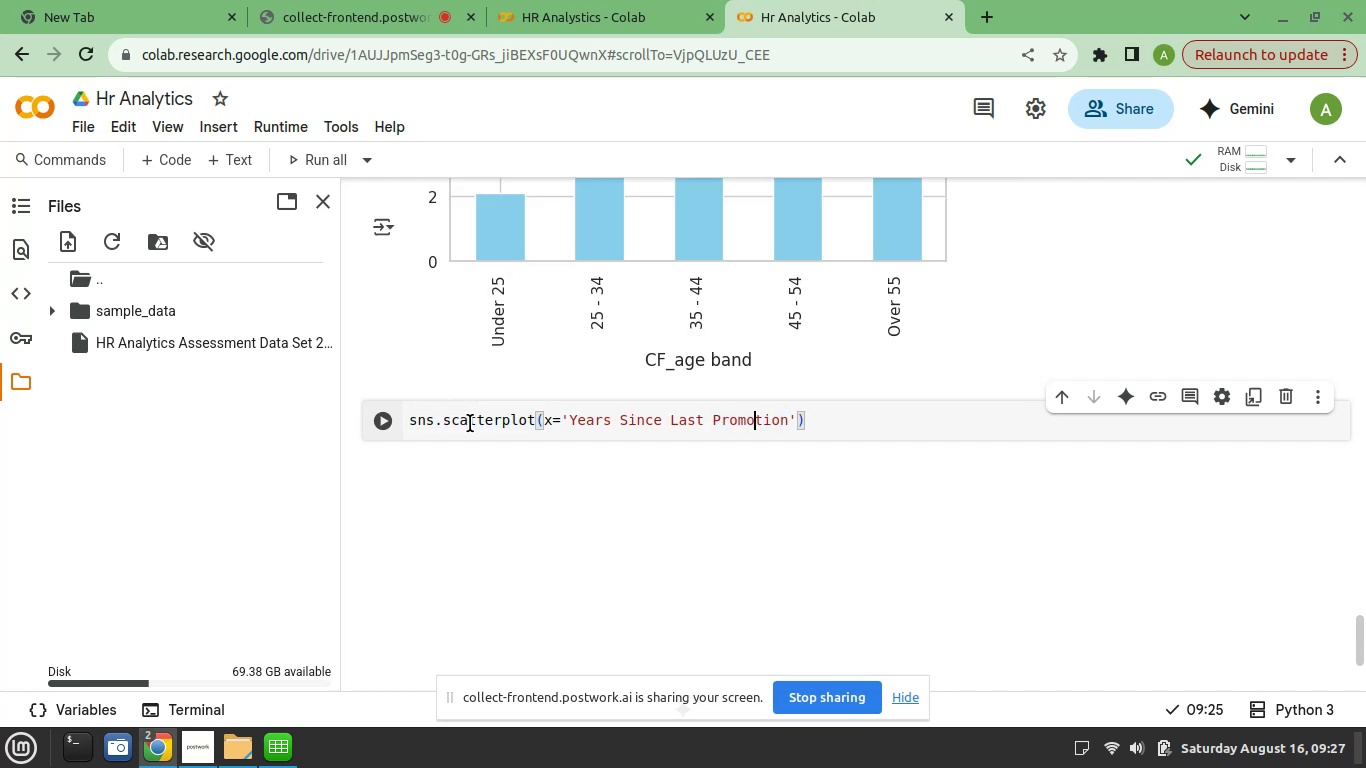 
key(ArrowRight)
 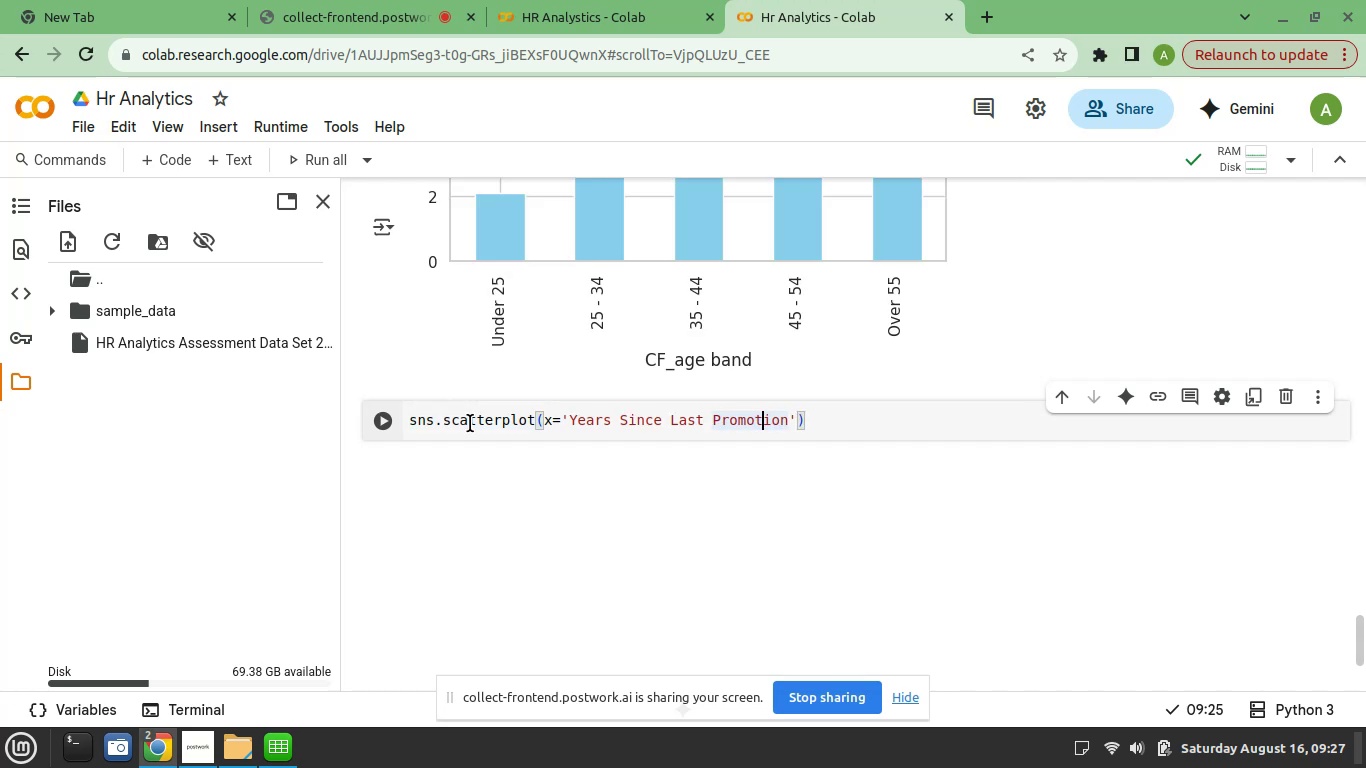 
key(ArrowRight)
 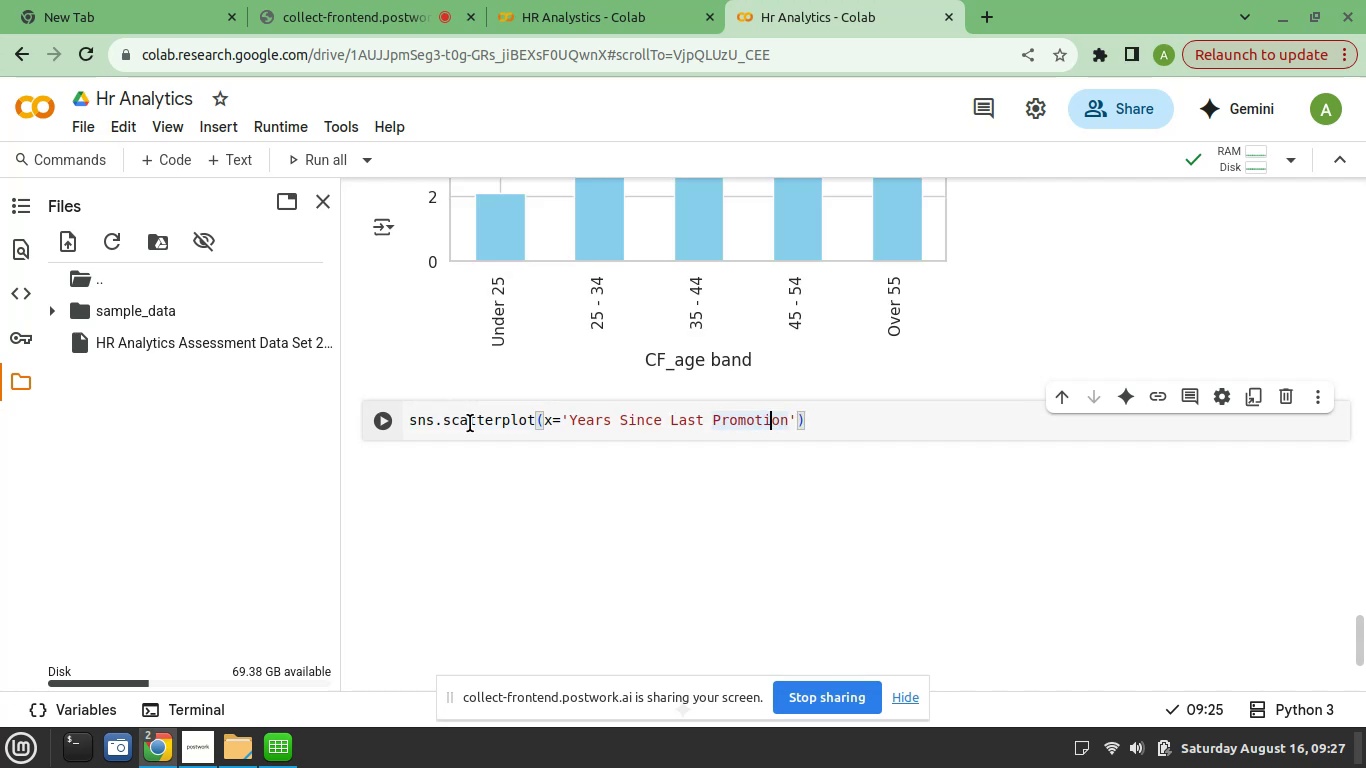 
key(ArrowRight)
 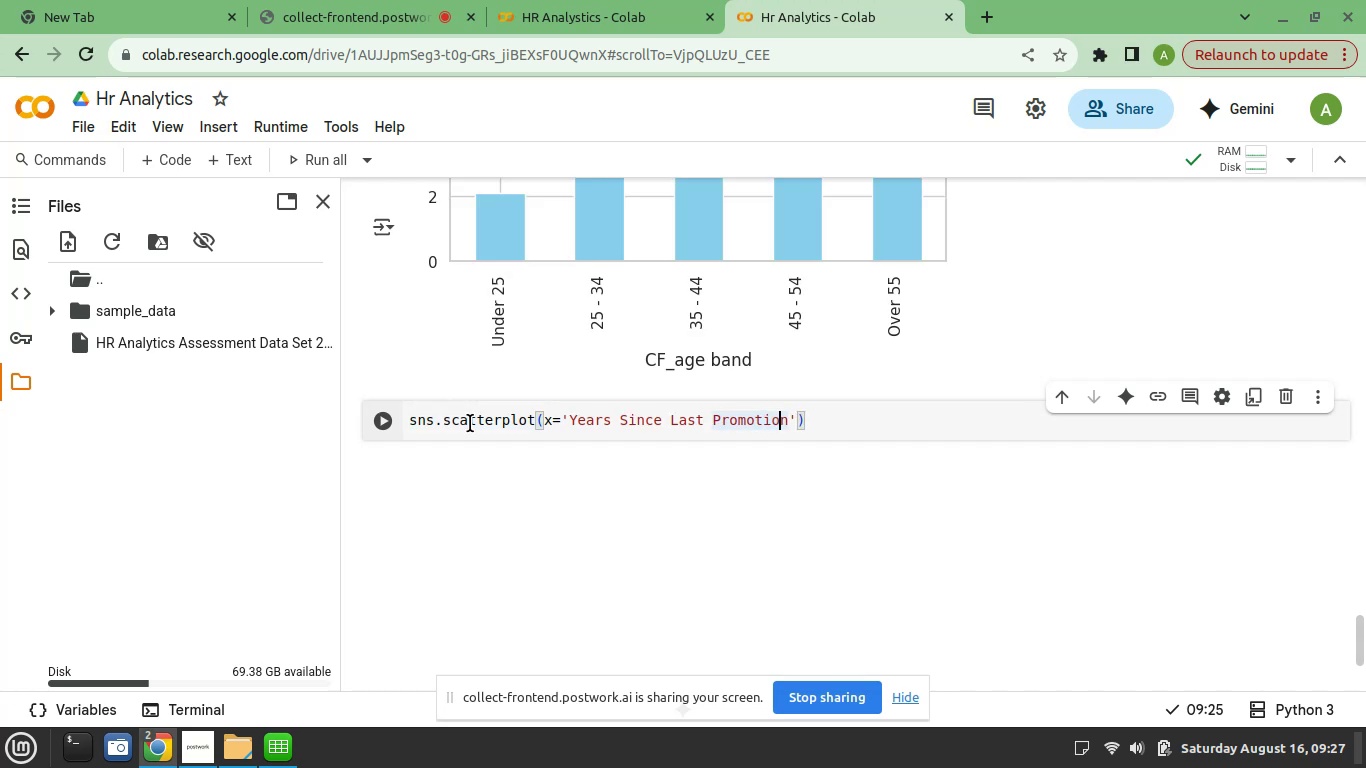 
key(ArrowRight)
 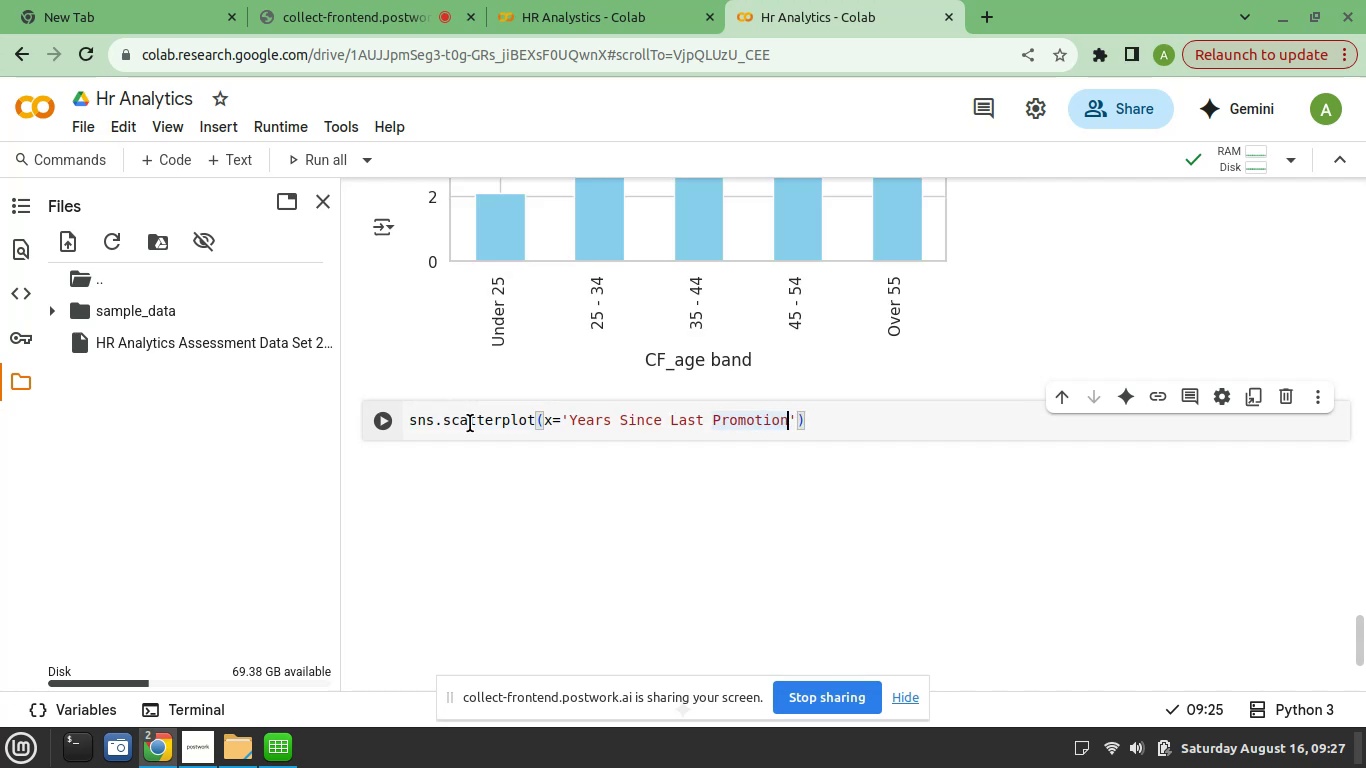 
key(ArrowRight)
 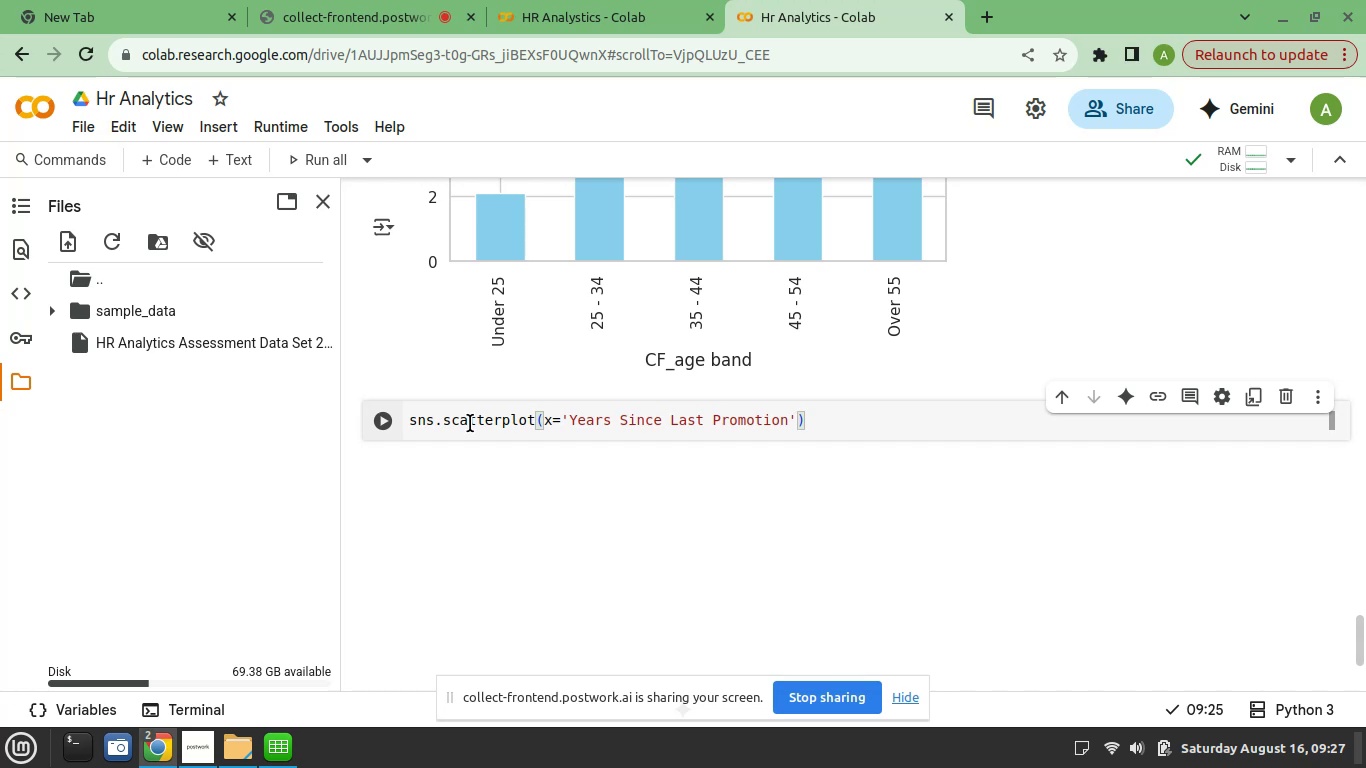 
type(, y='Performance Rating)
 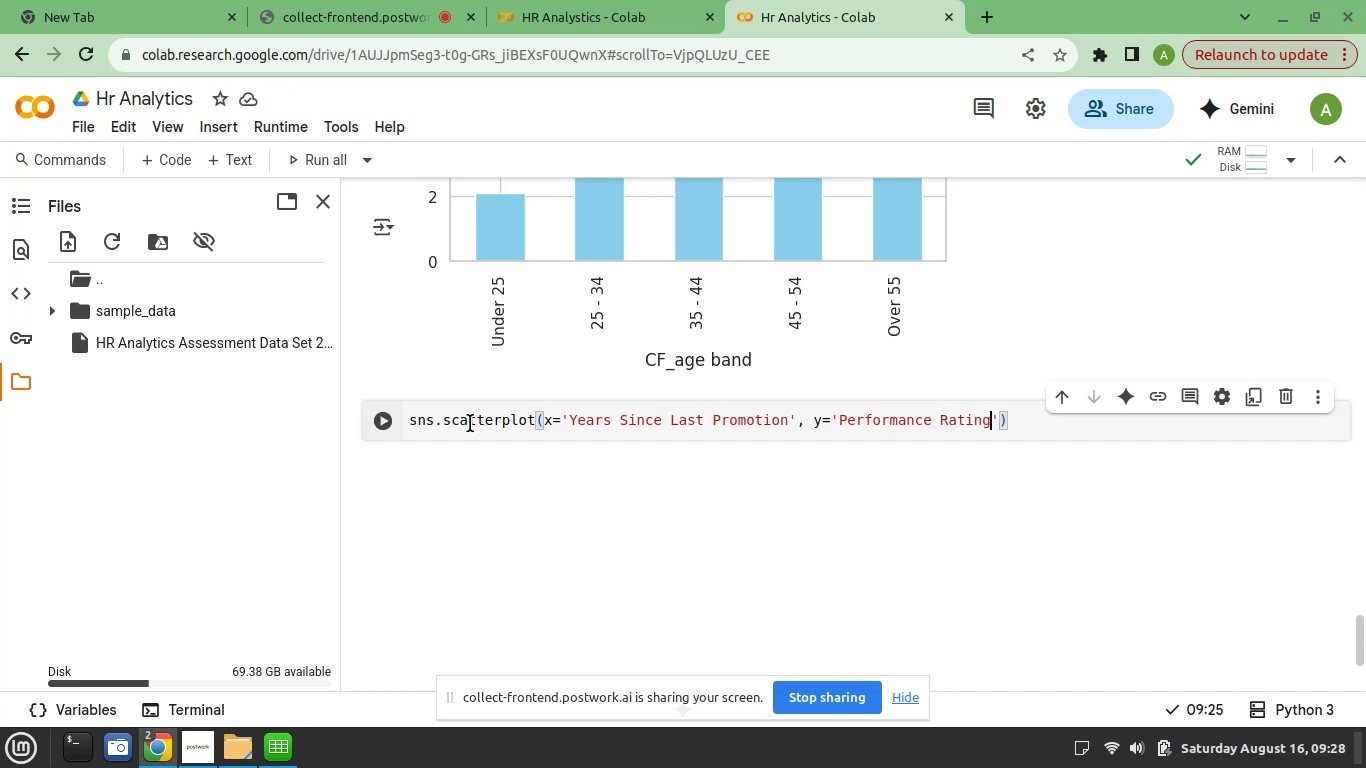 
key(ArrowRight)
 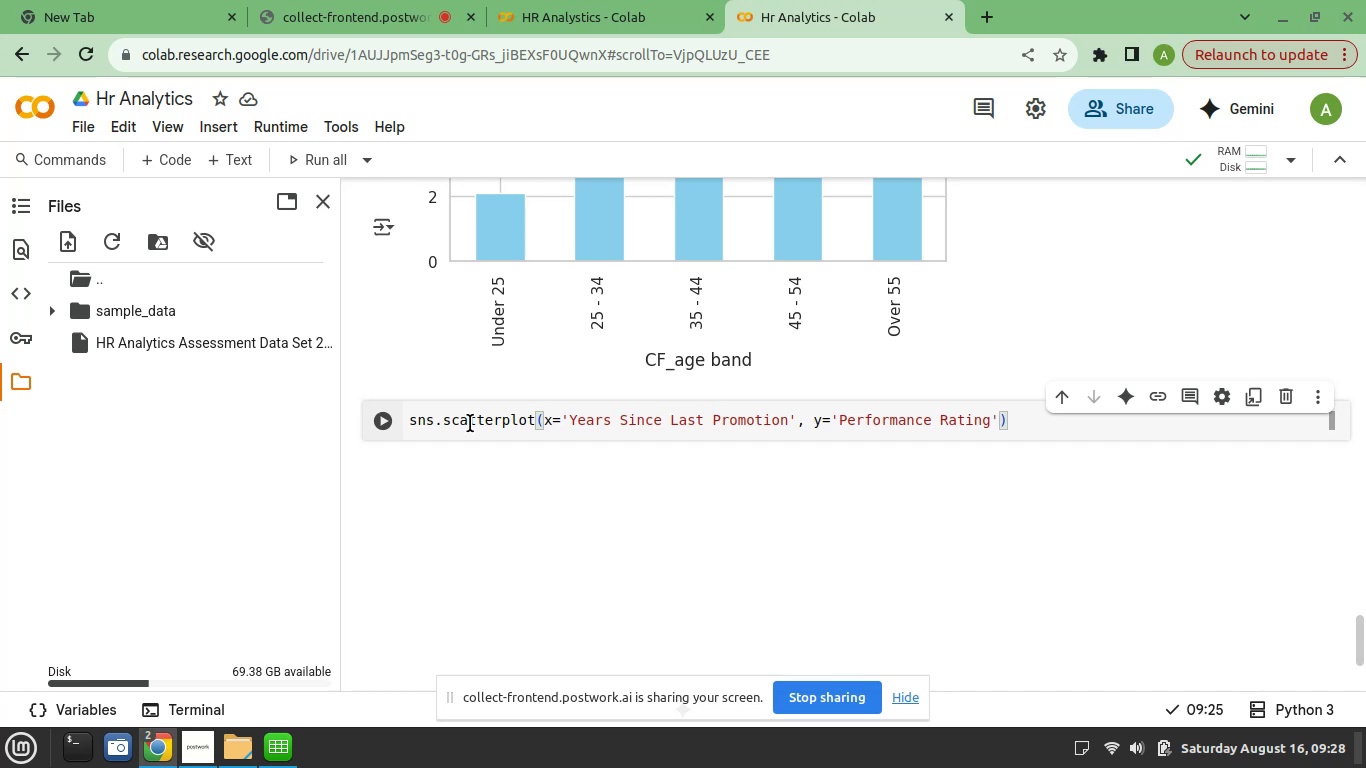 
type(, data=df)
 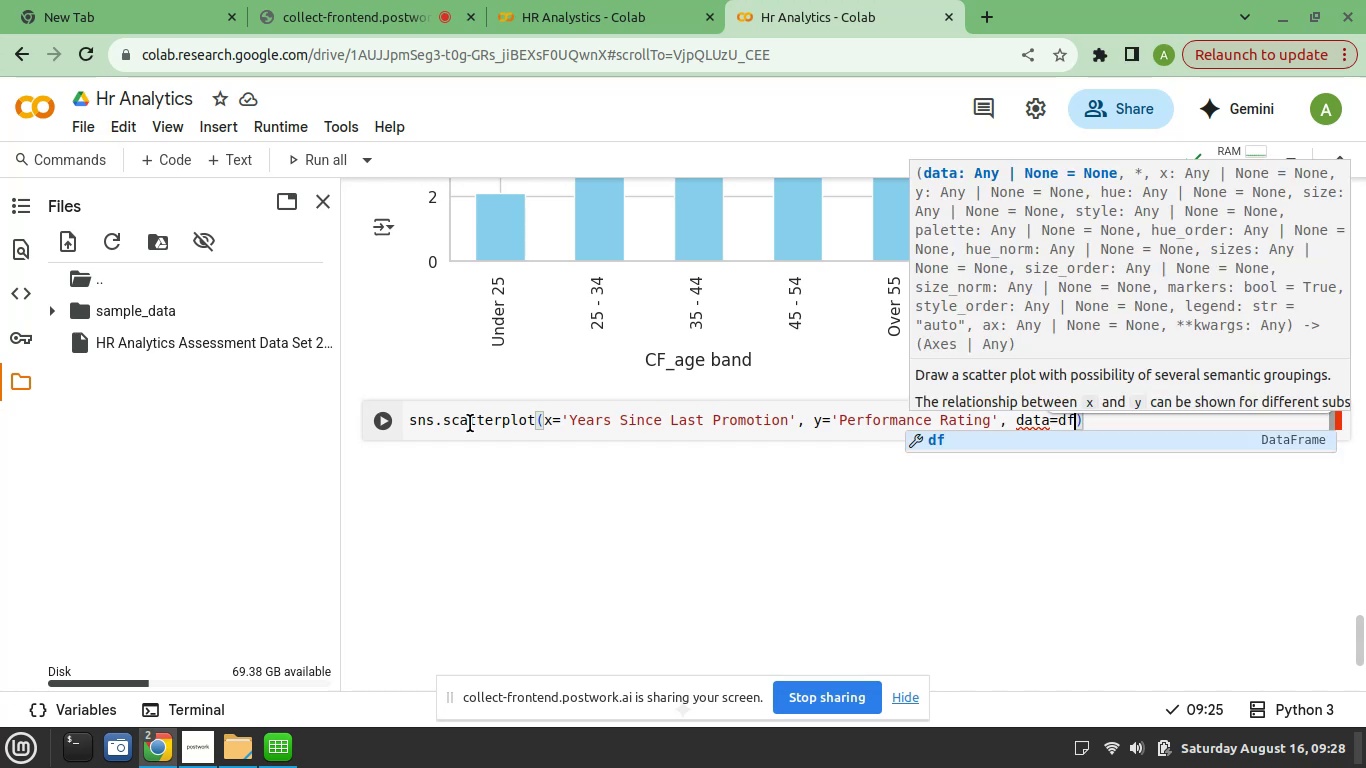 
key(ArrowRight)
 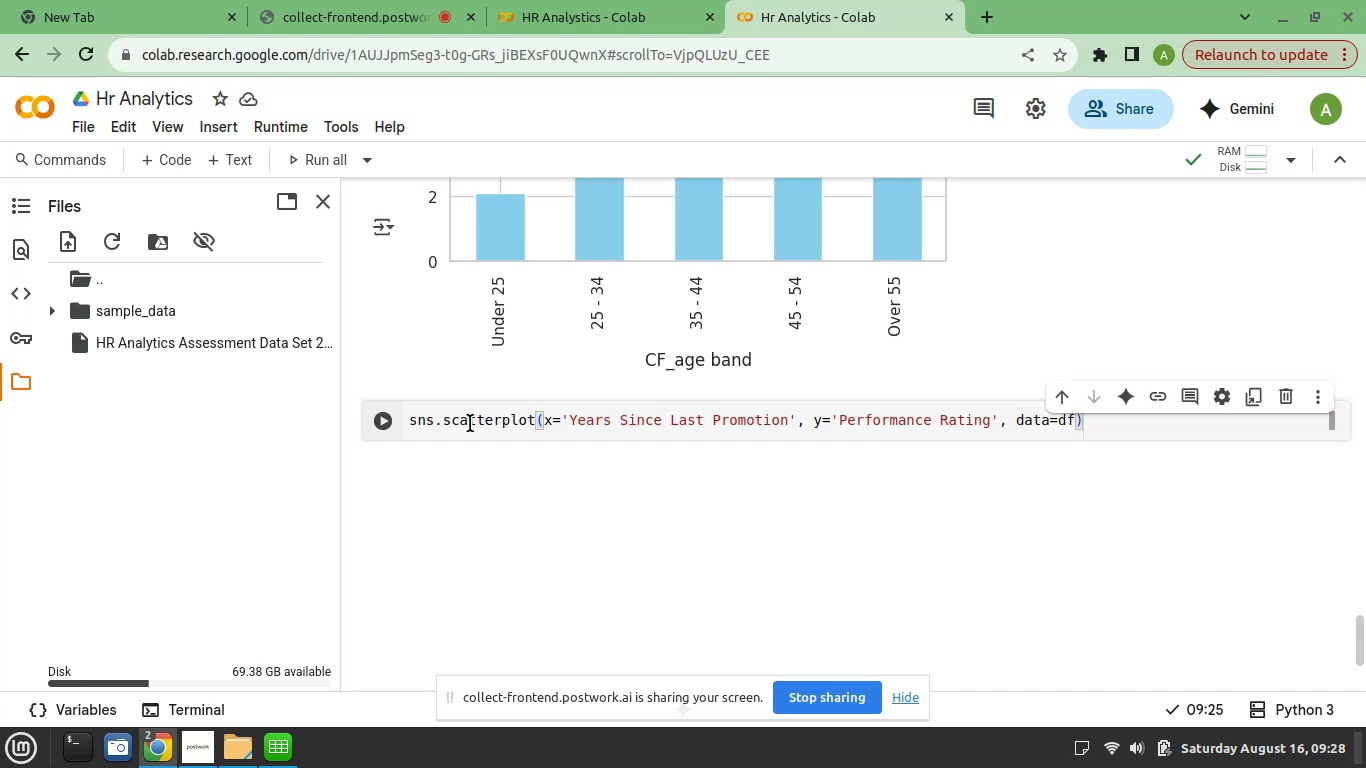 
key(Enter)
 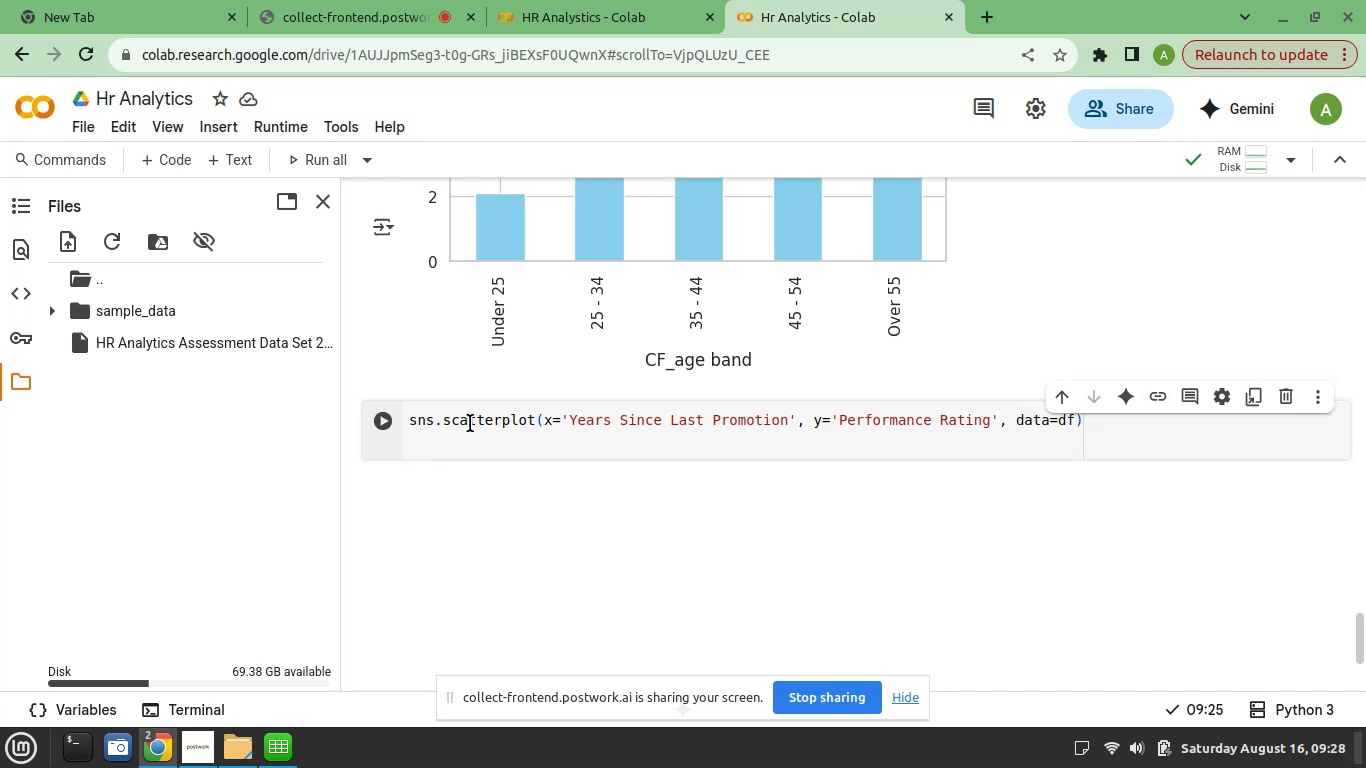 
type(plt)
 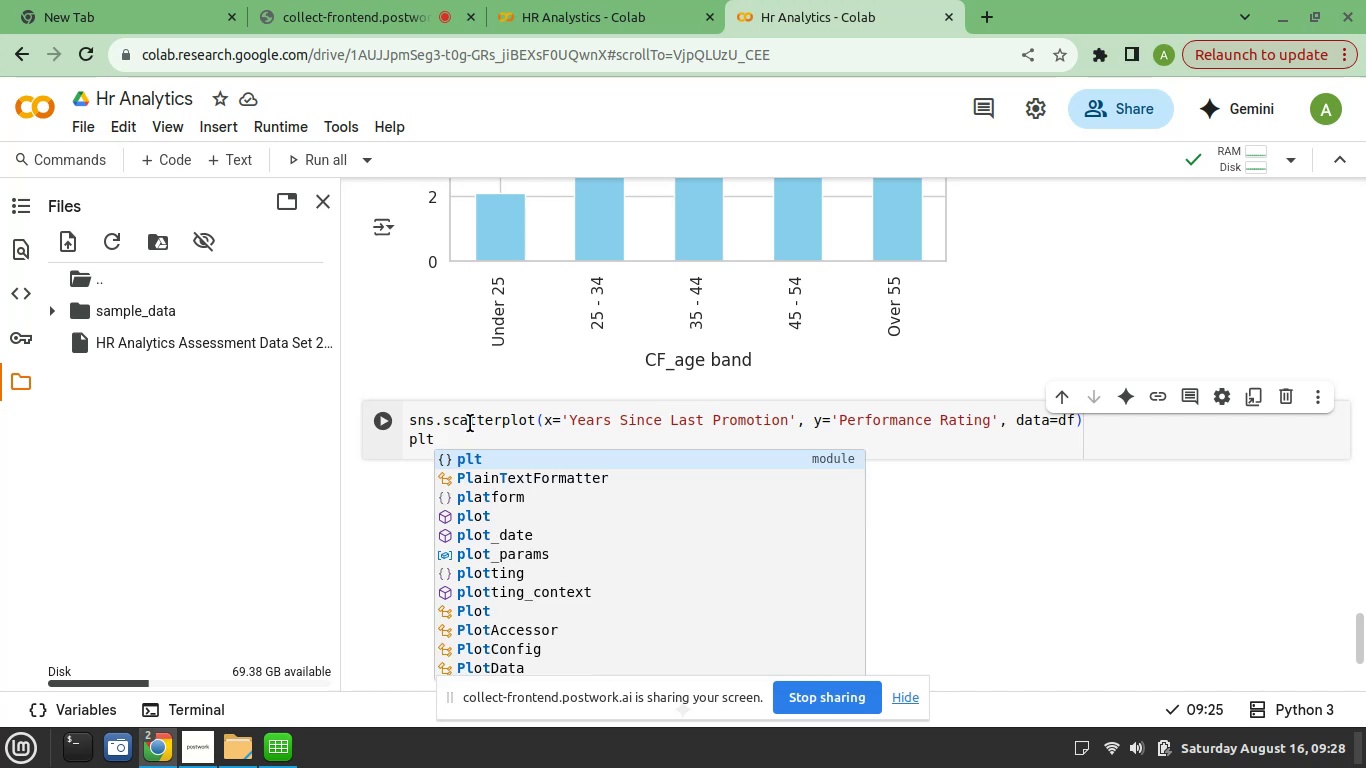 
type(.title)
 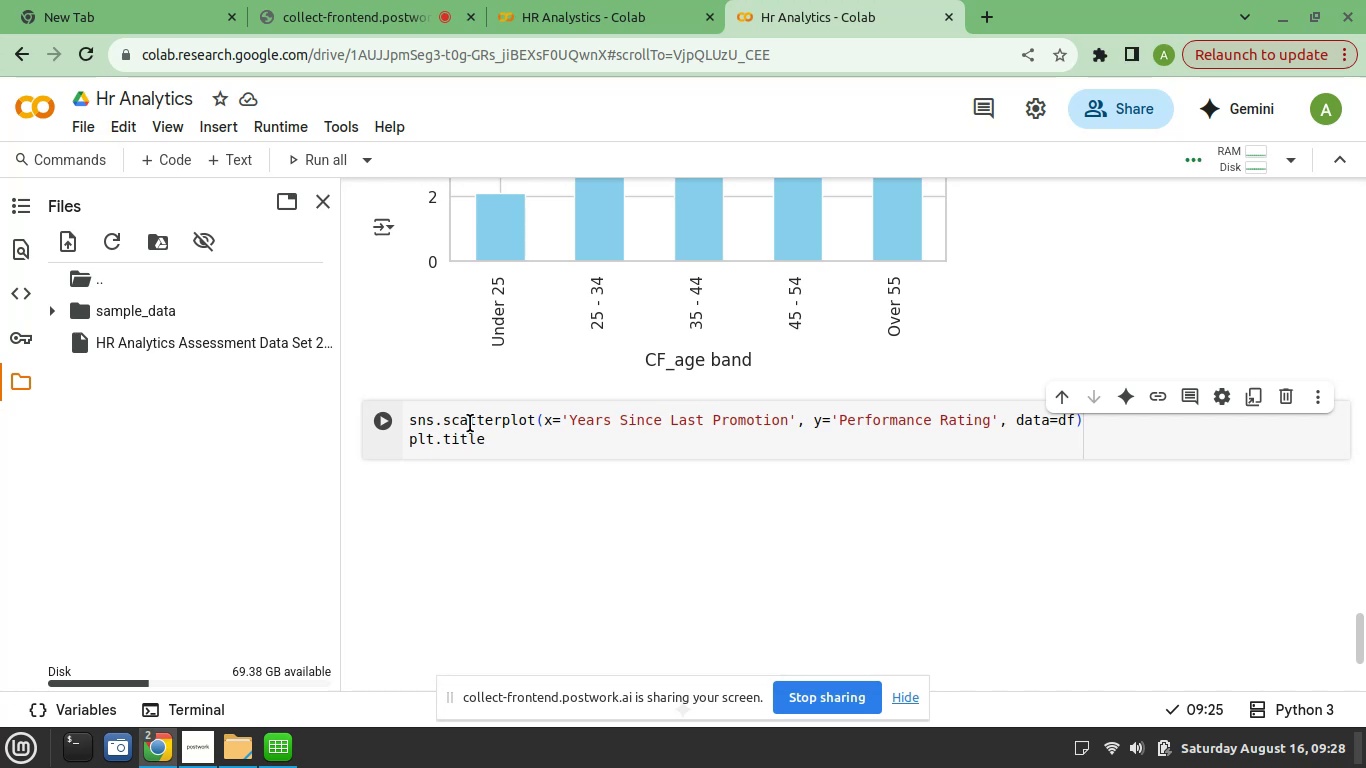 
hold_key(key=ShiftRight, duration=0.69)
 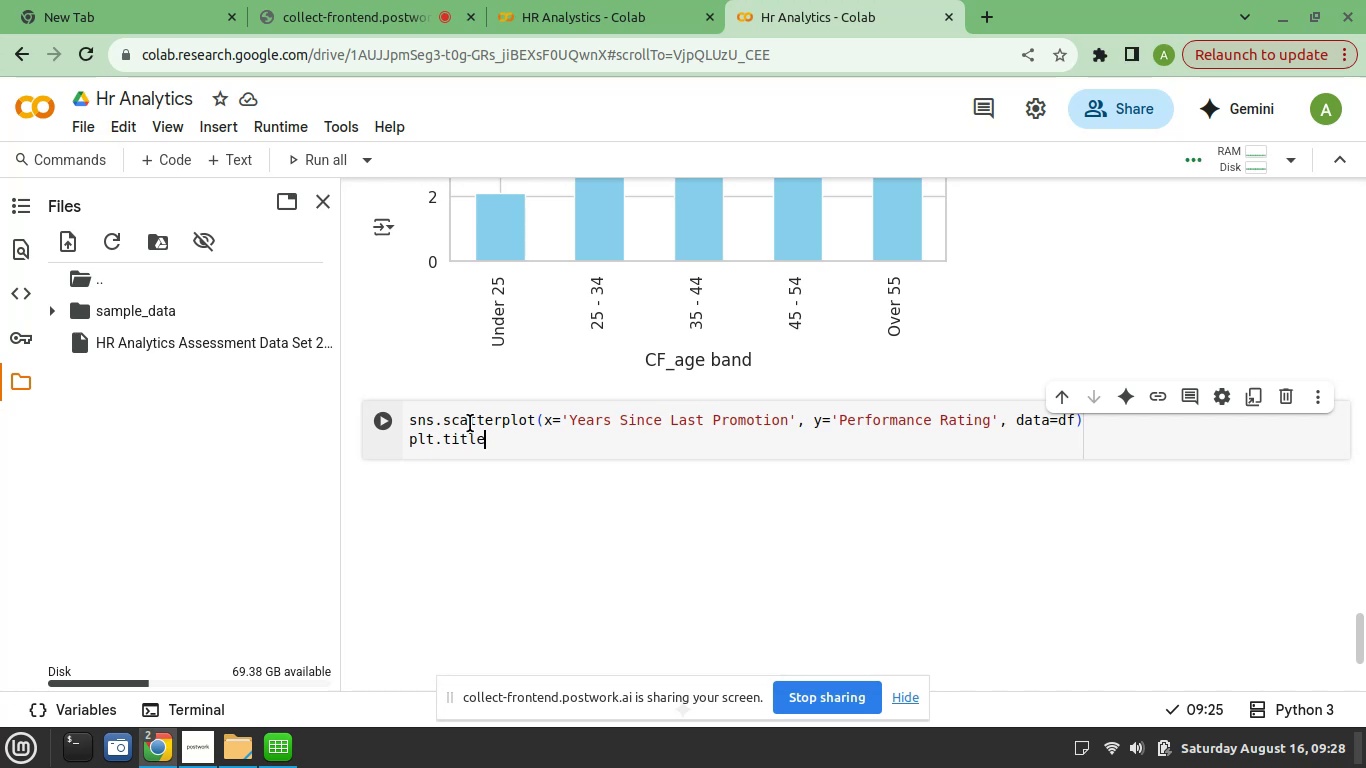 
type(("performa)
 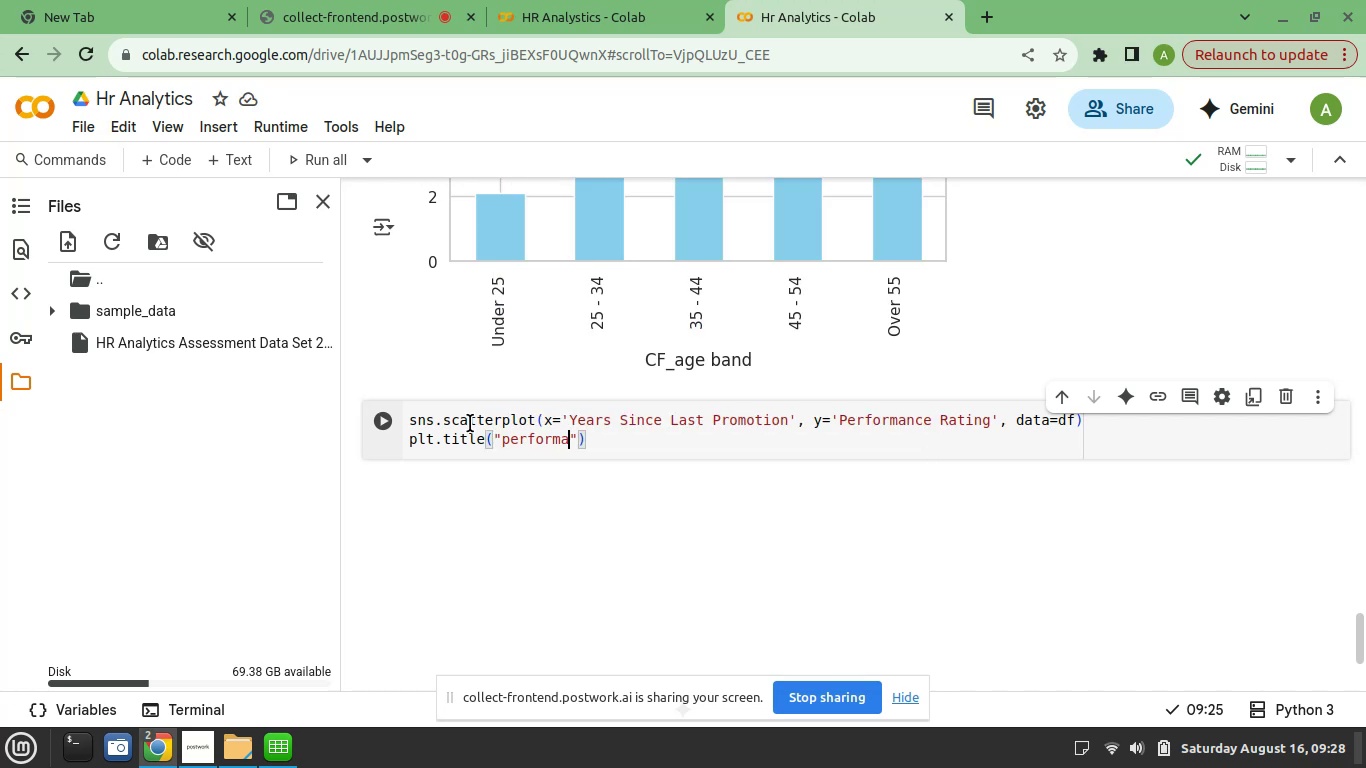 
wait(7.81)
 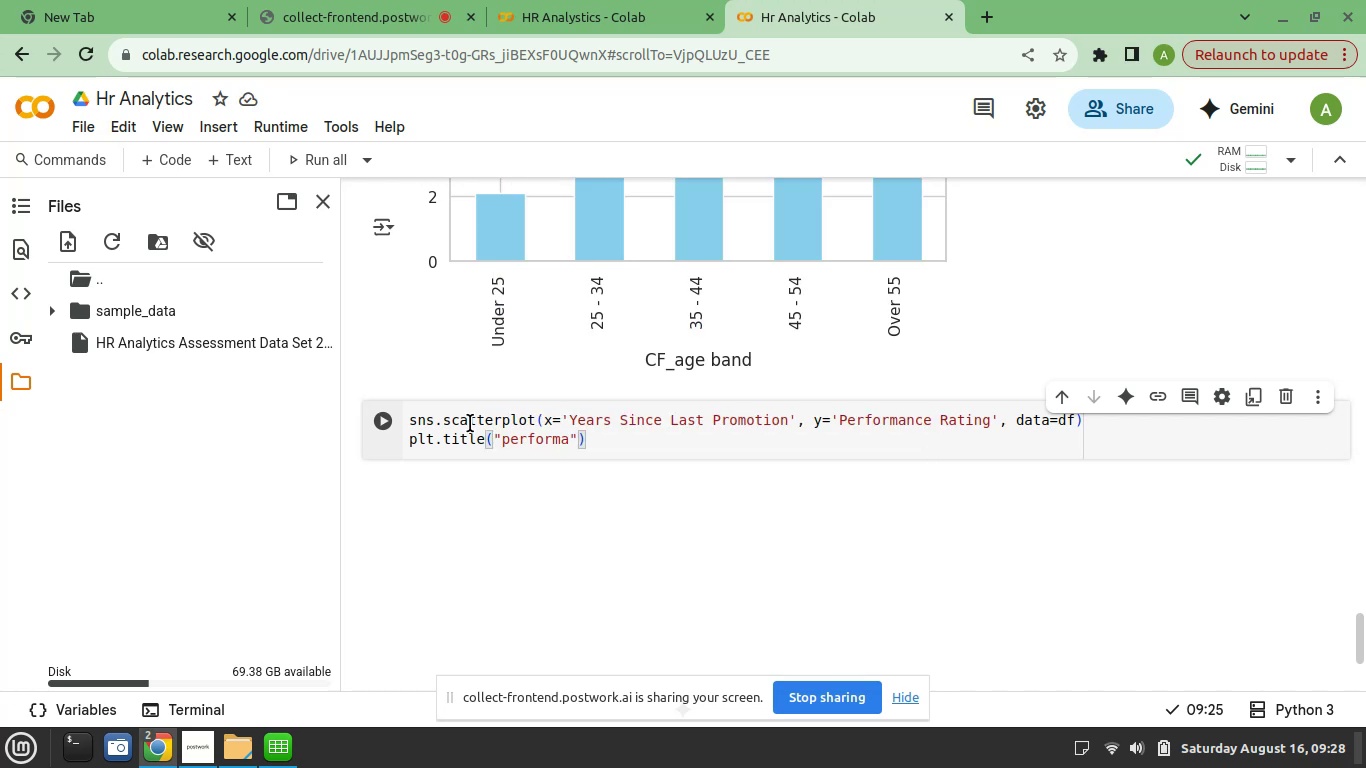 
left_click([1168, 740])
 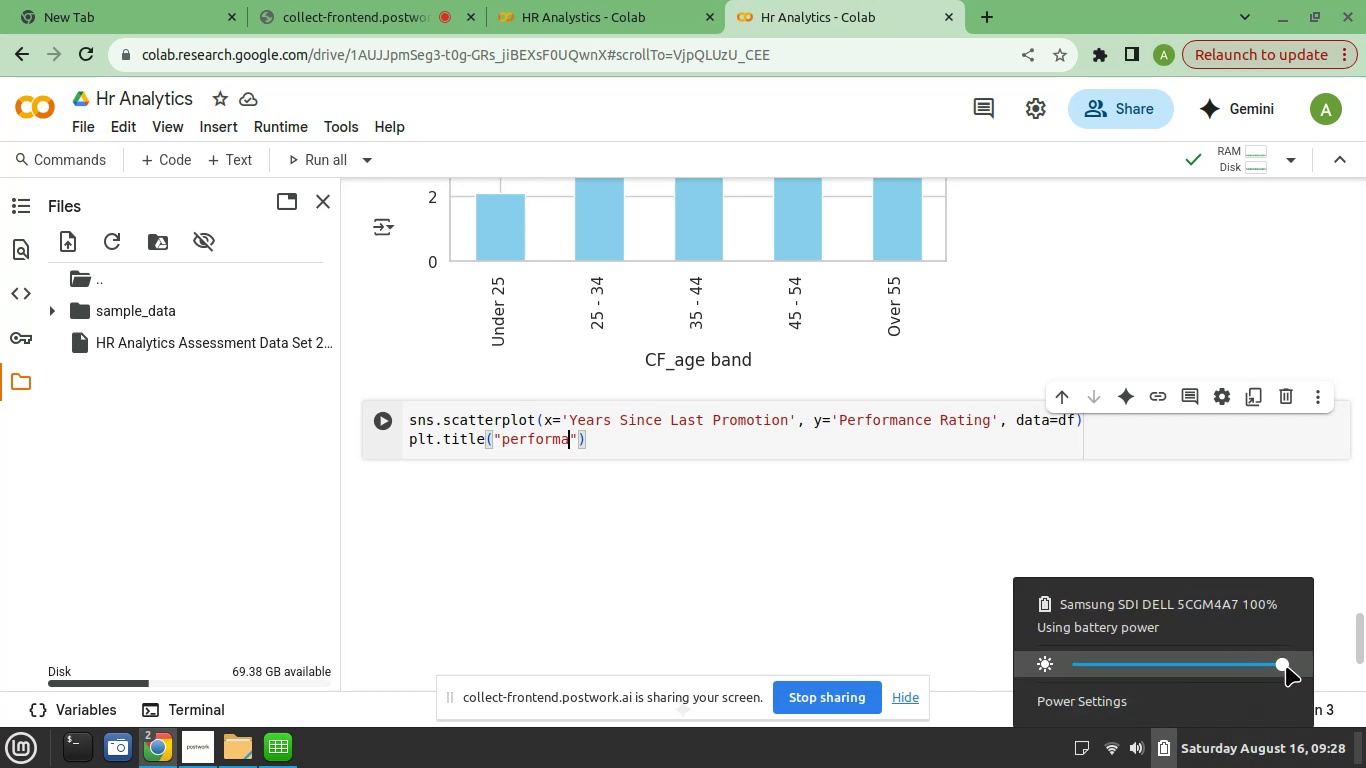 
left_click_drag(start_coordinate=[1284, 667], to_coordinate=[1293, 665])
 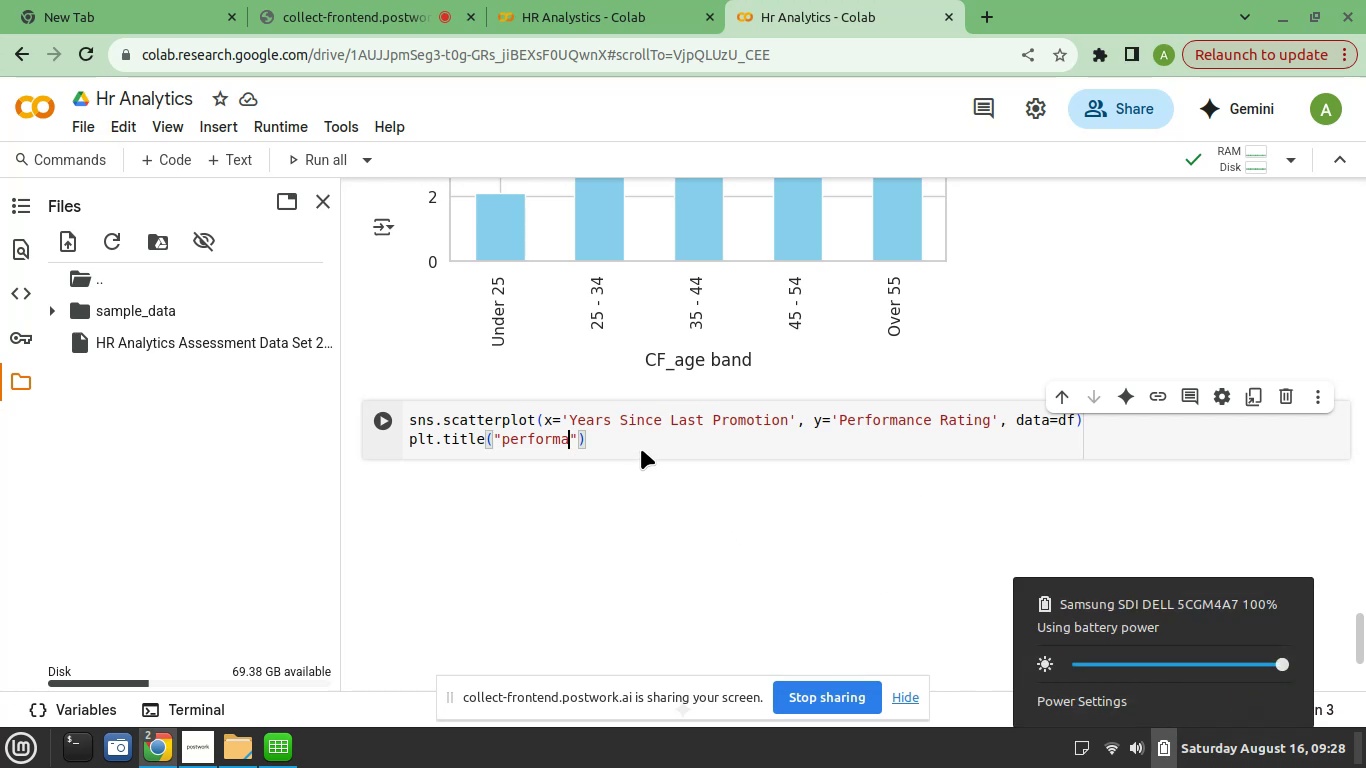 
type(nce)
 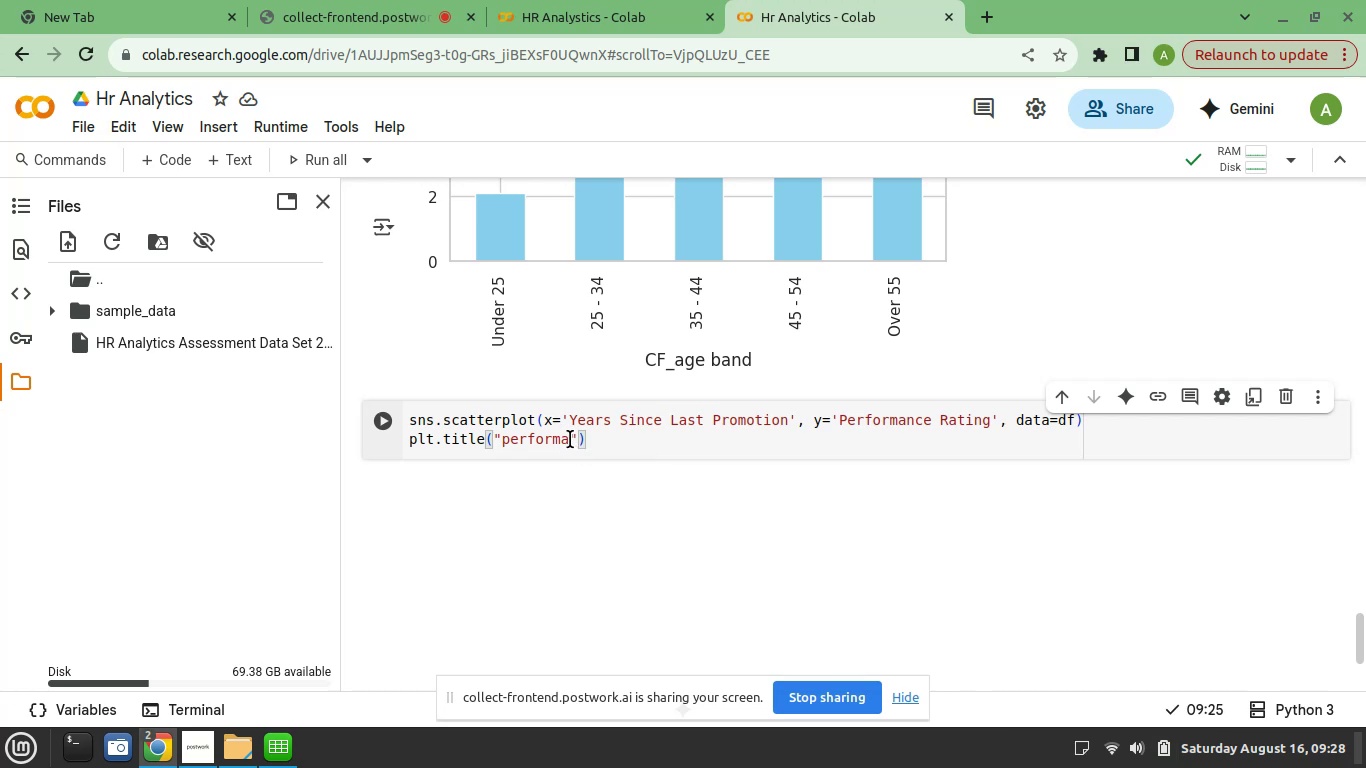 
type(nce)
 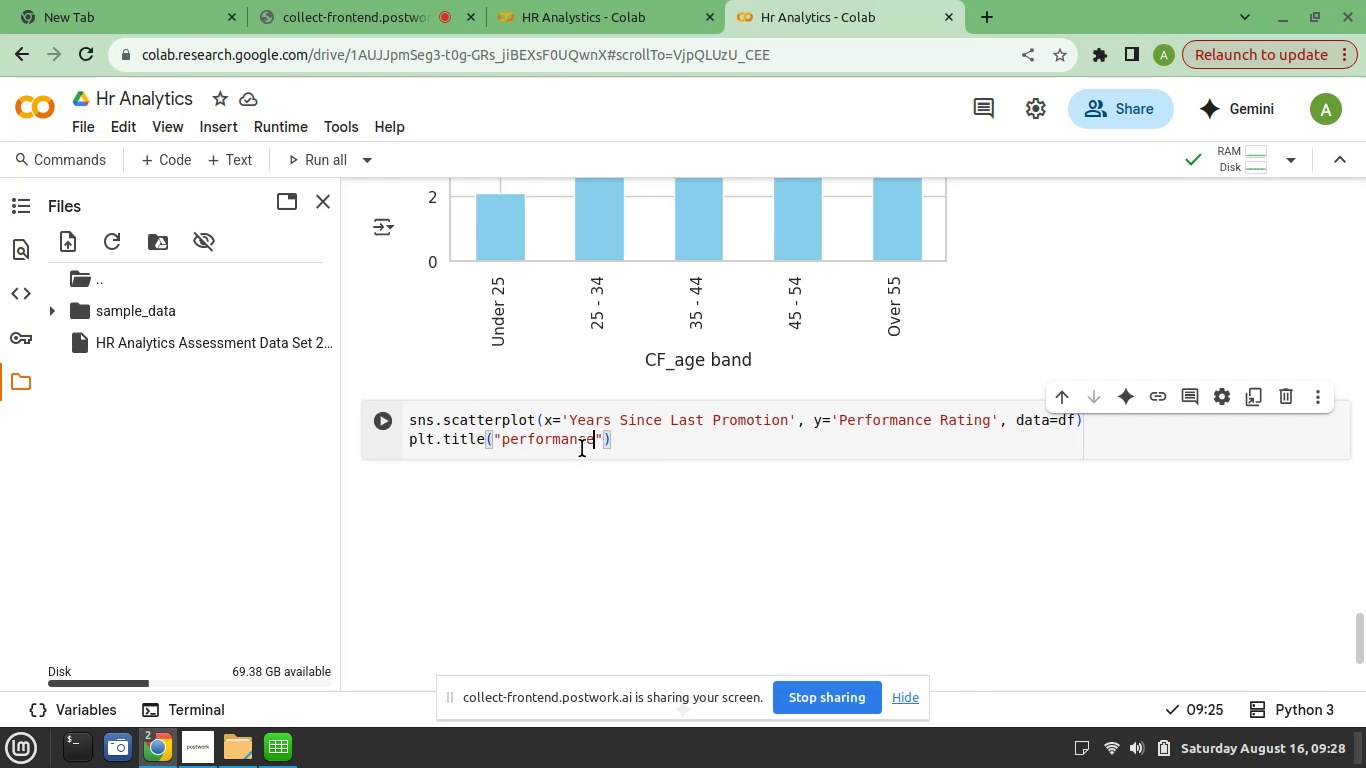 
wait(6.83)
 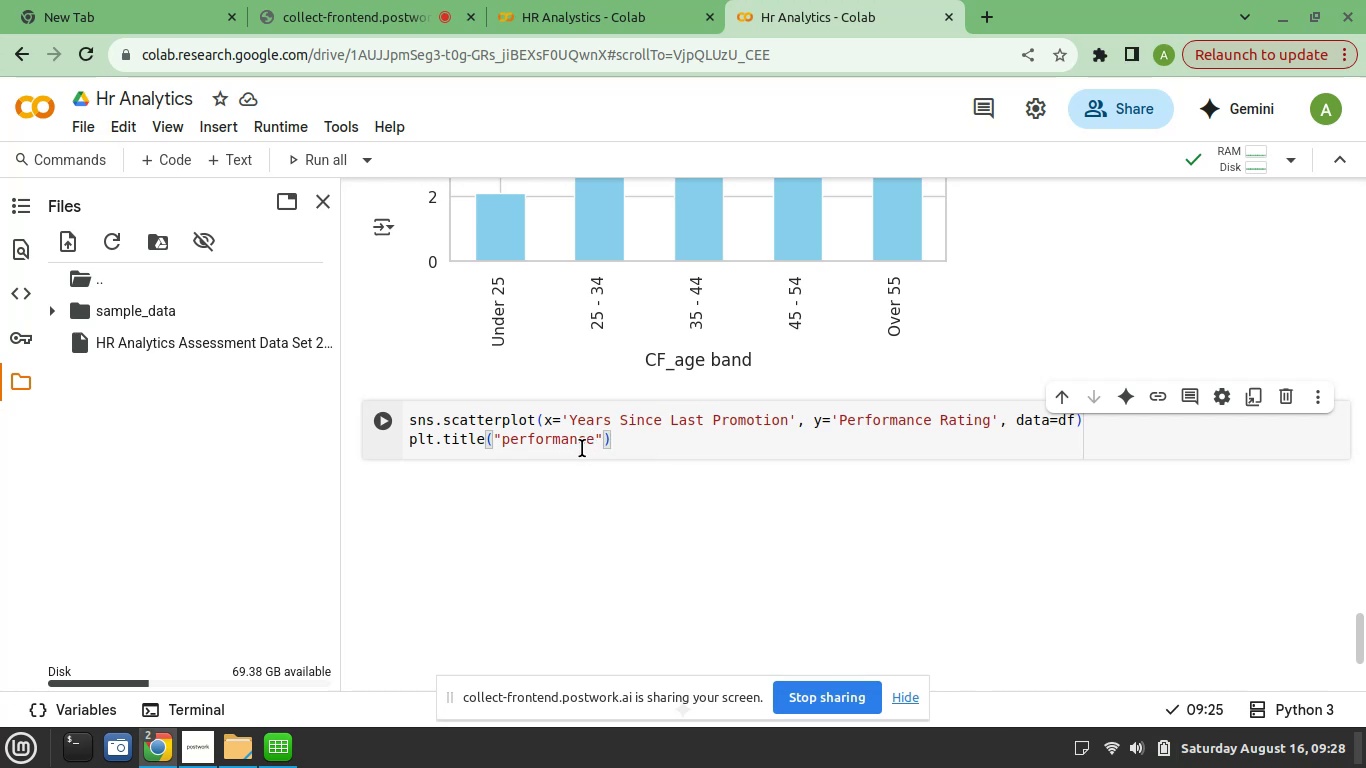 
type( Rating vs Years Since Last Promotion)
 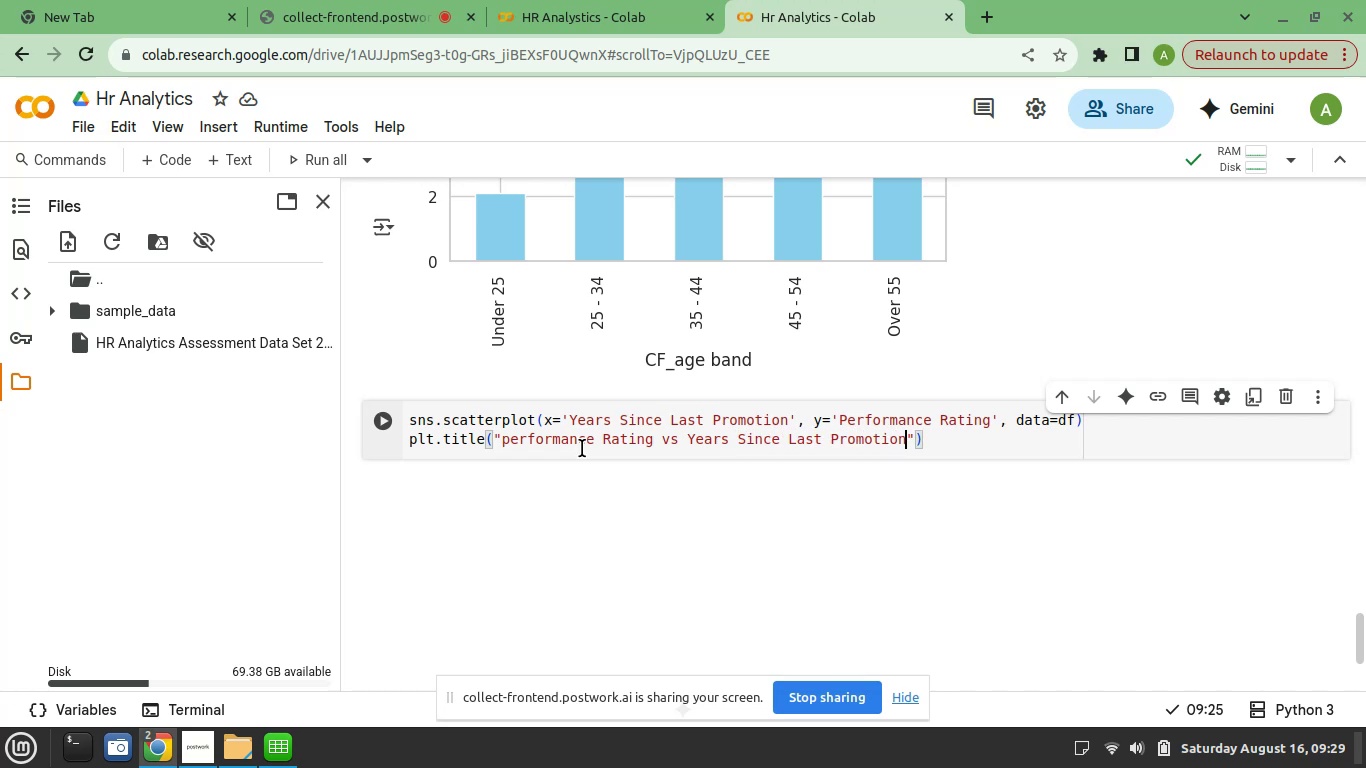 
key(ArrowRight)
 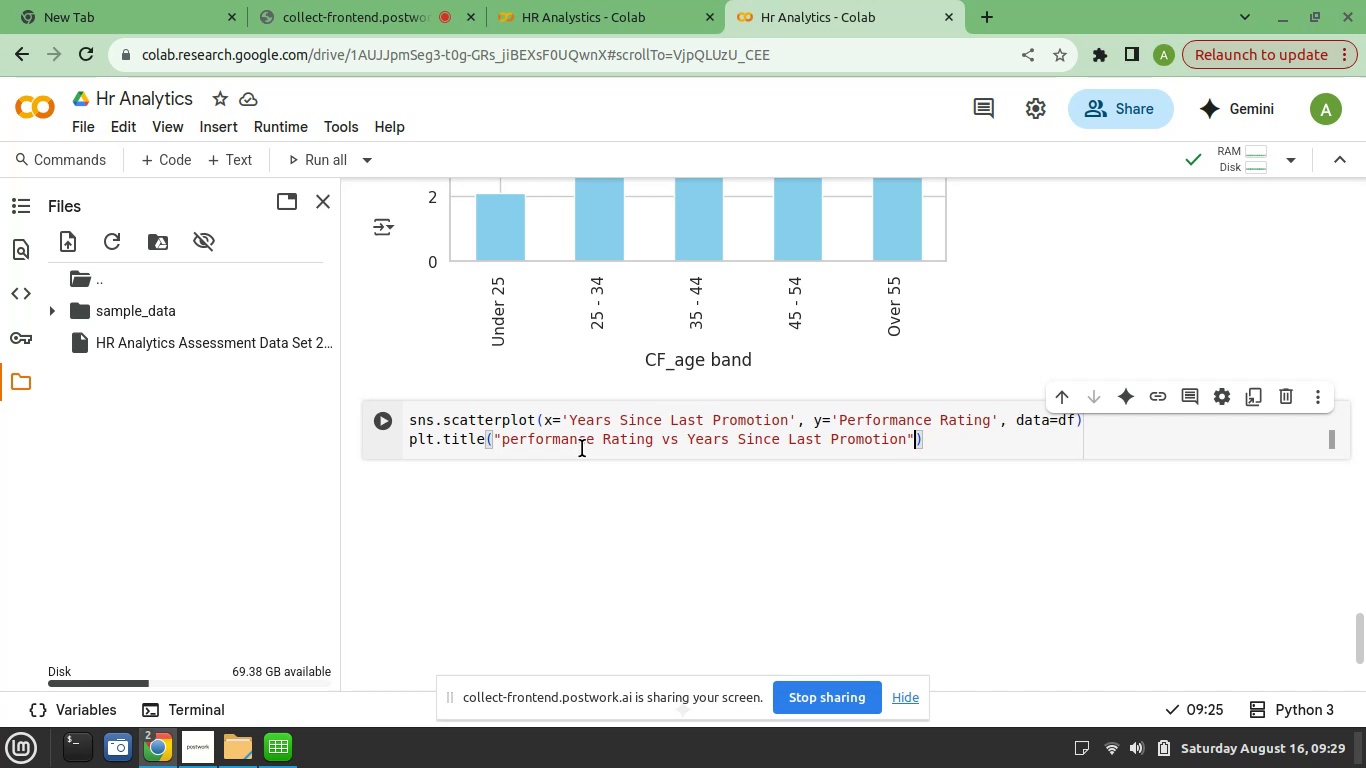 
key(ArrowRight)
 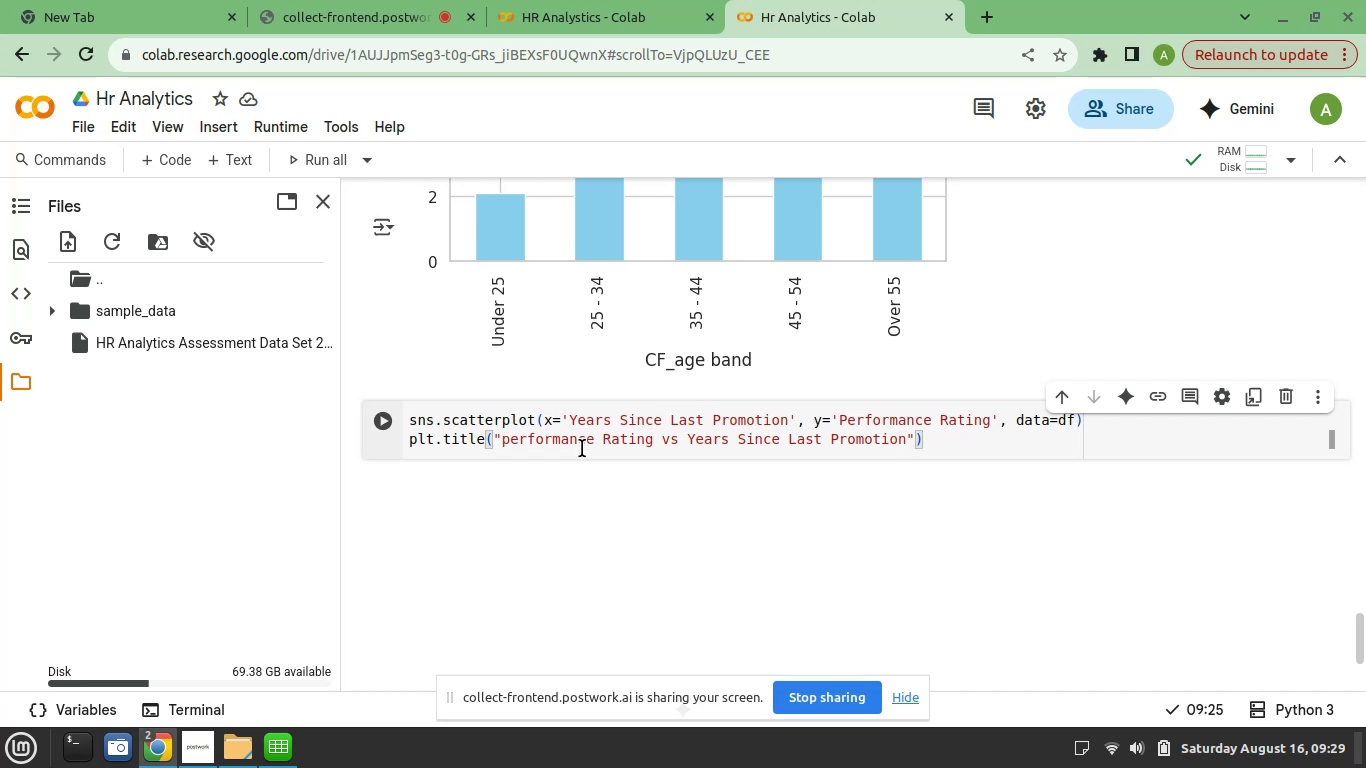 
key(Enter)
 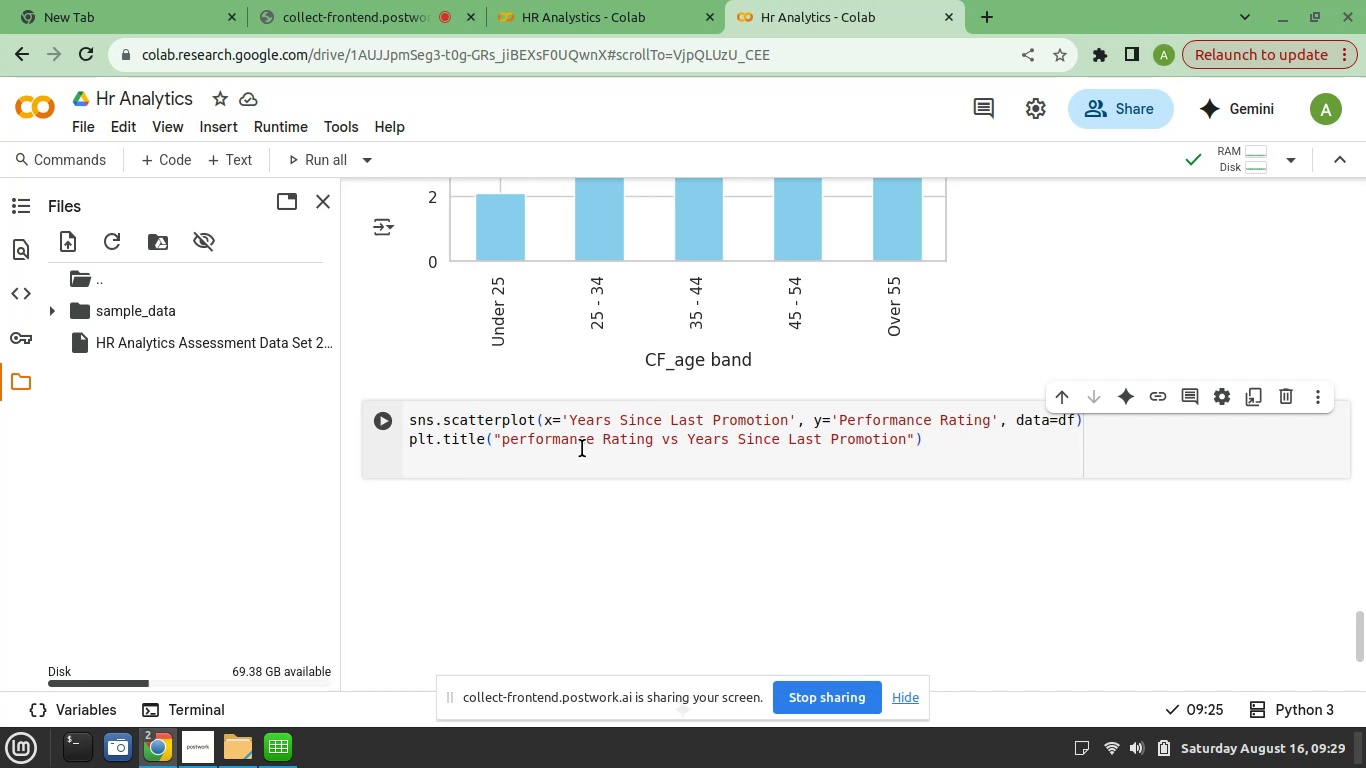 
type(plt.show()
 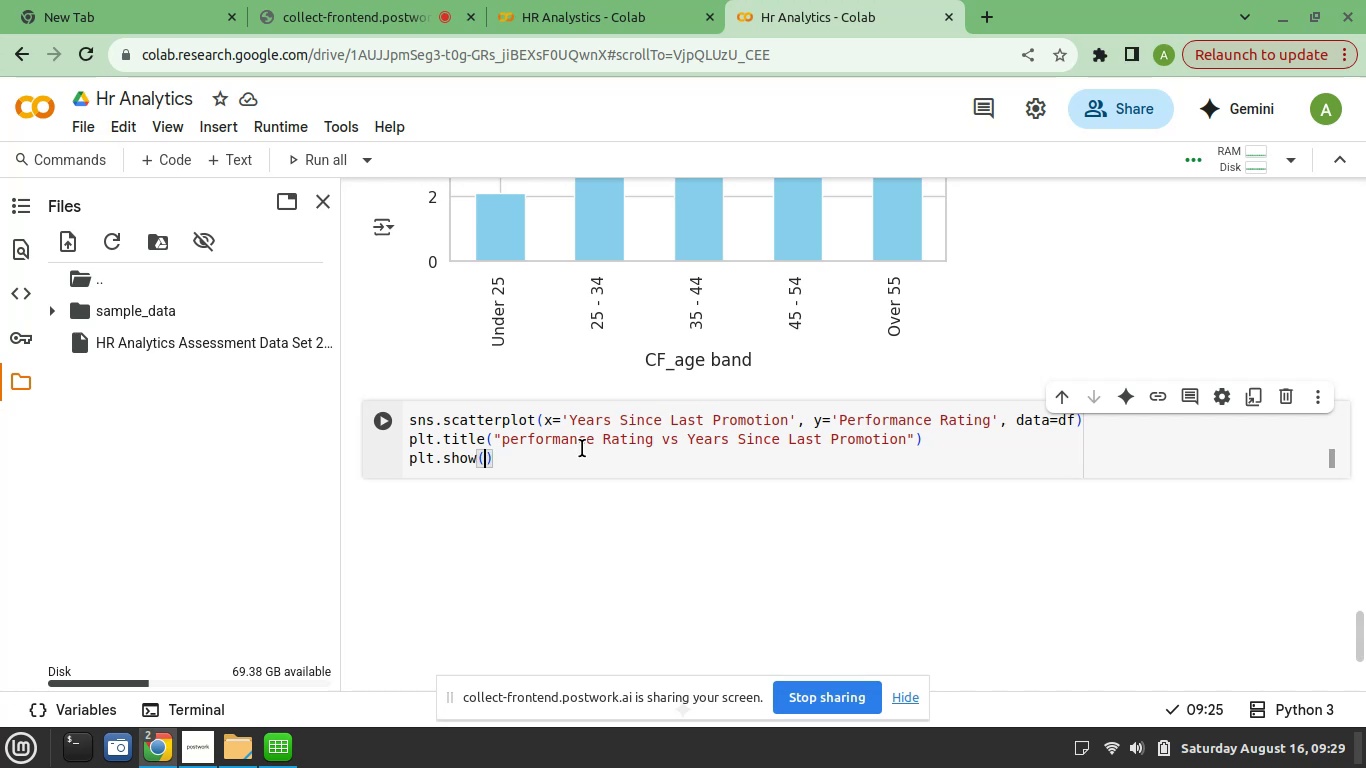 
mouse_move([418, 426])
 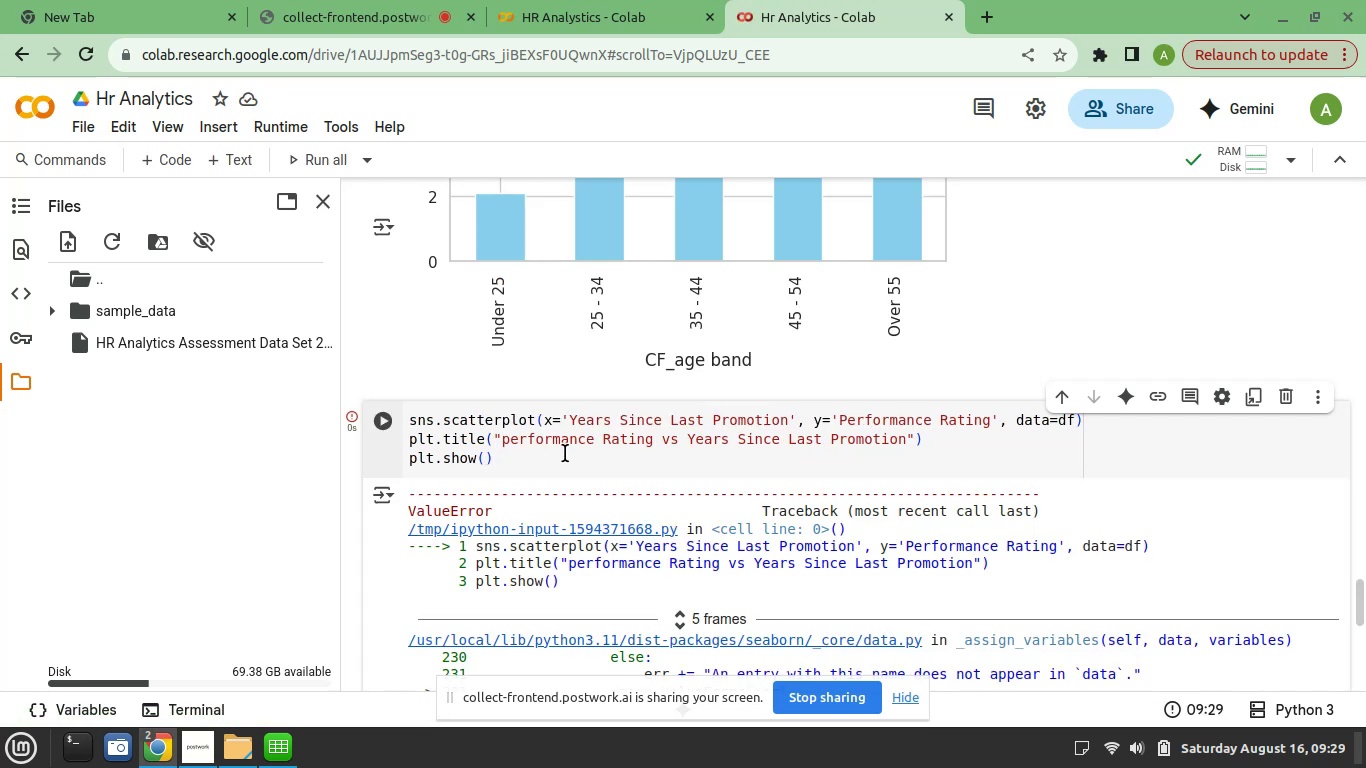 
scroll: coordinate [565, 453], scroll_direction: down, amount: 3.0
 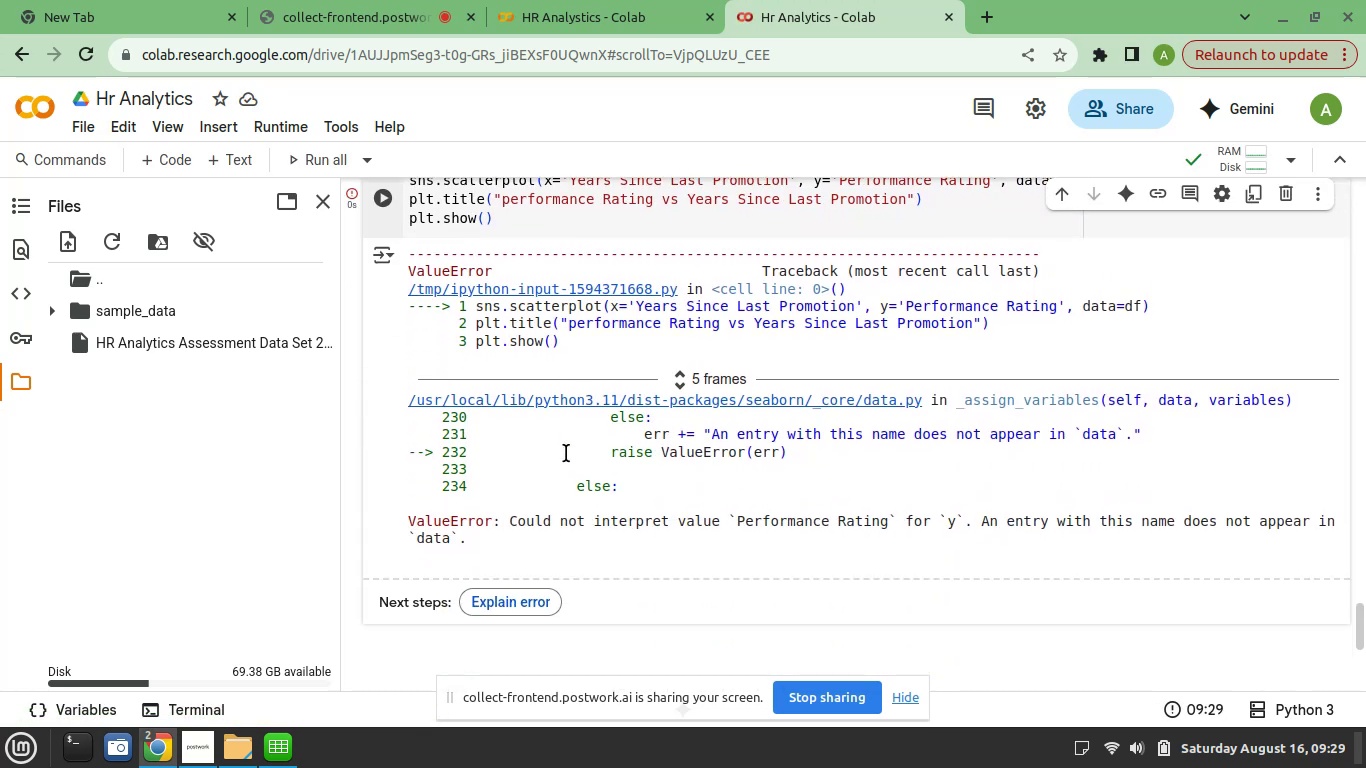 
scroll: coordinate [564, 453], scroll_direction: up, amount: 1.0
 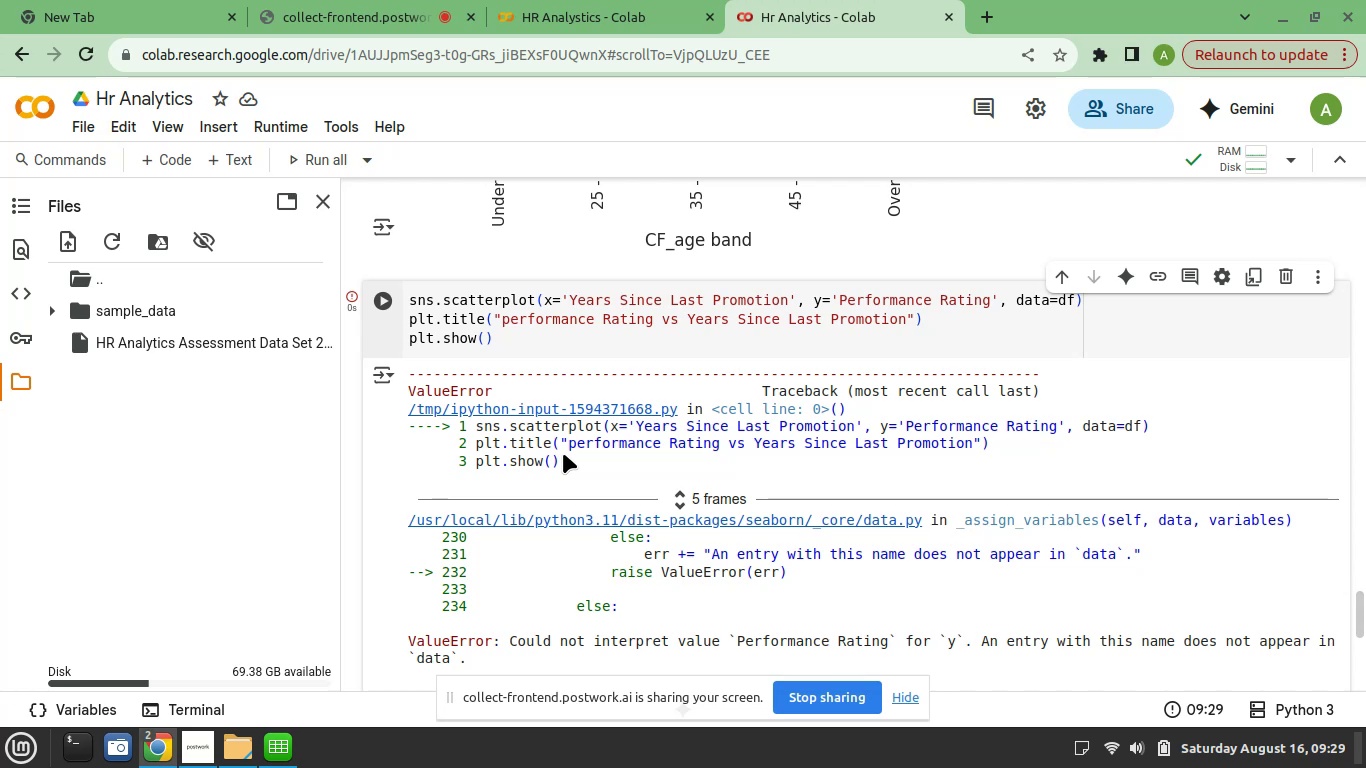 
wait(8.91)
 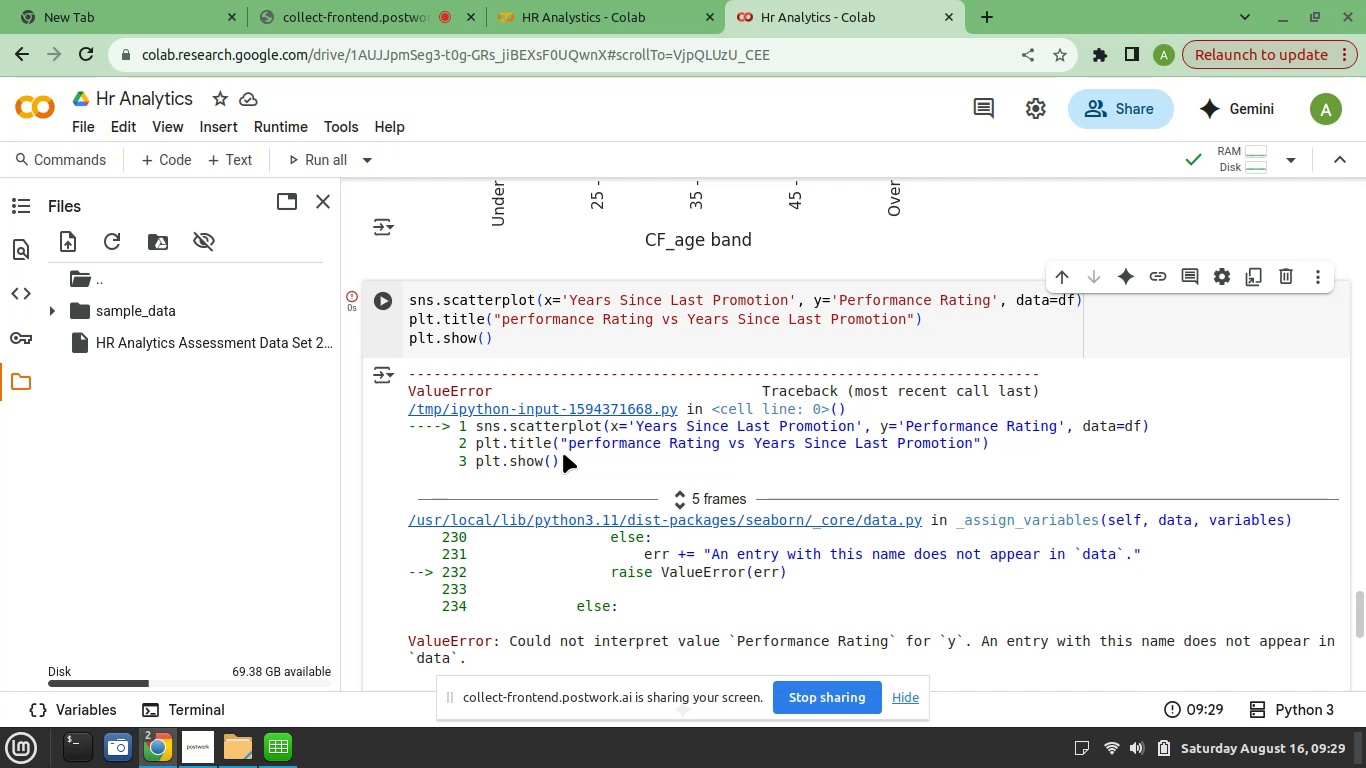 
scroll: coordinate [585, 443], scroll_direction: up, amount: 38.0
 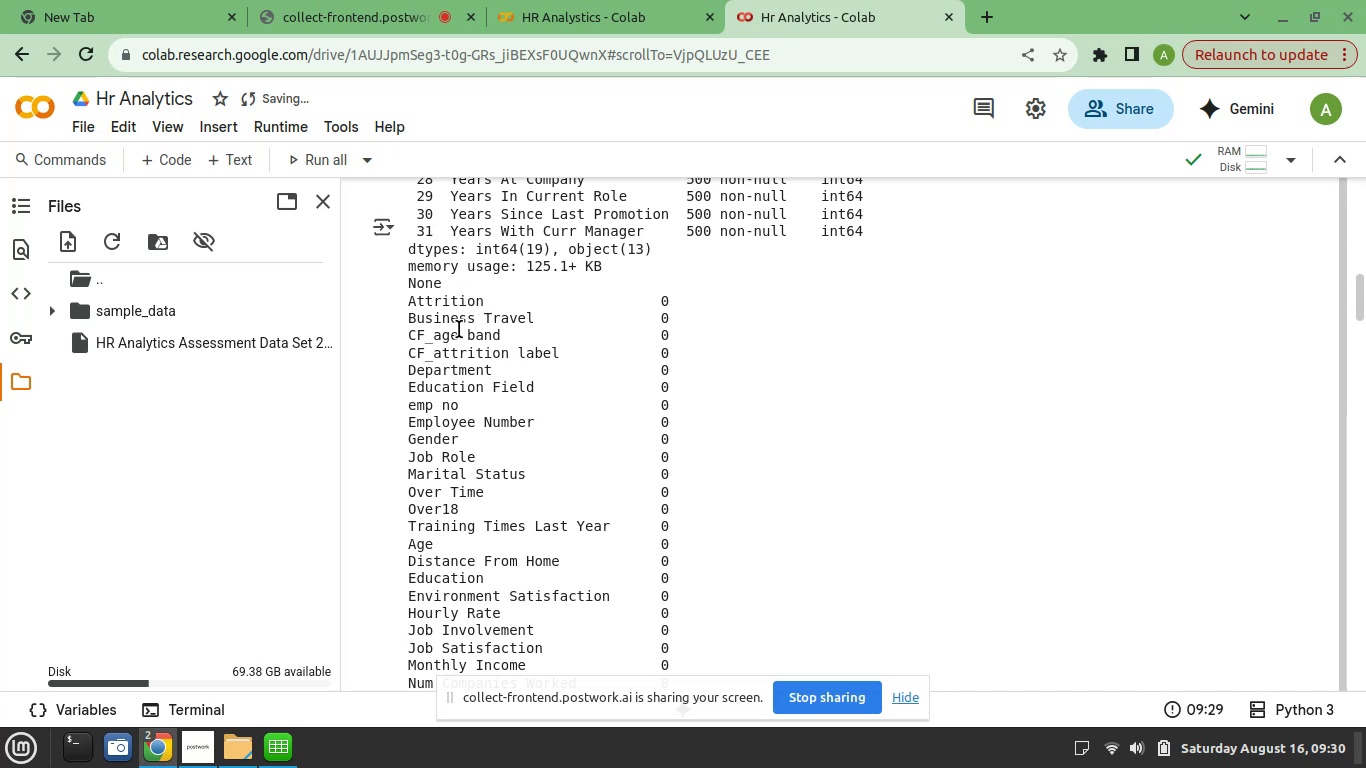 
wait(13.6)
 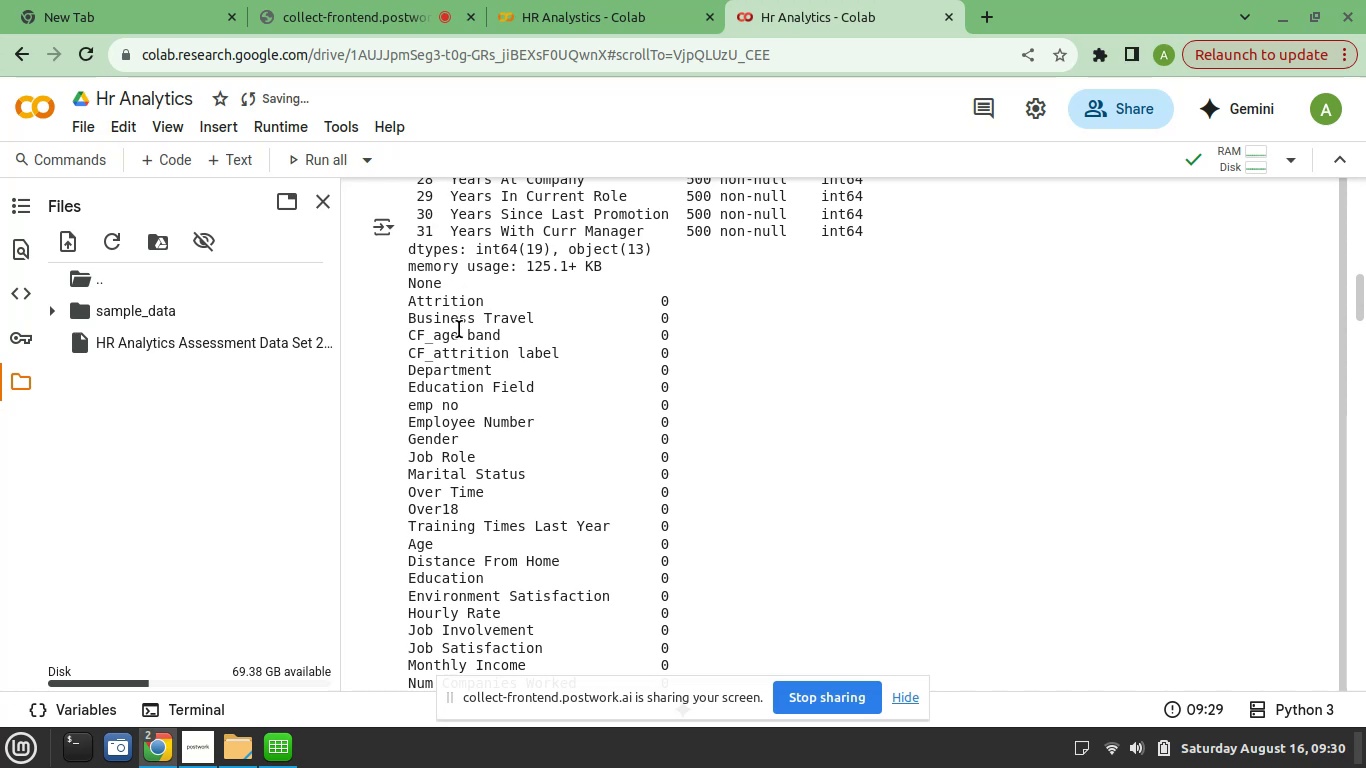 
scroll: coordinate [484, 569], scroll_direction: down, amount: 2.0
 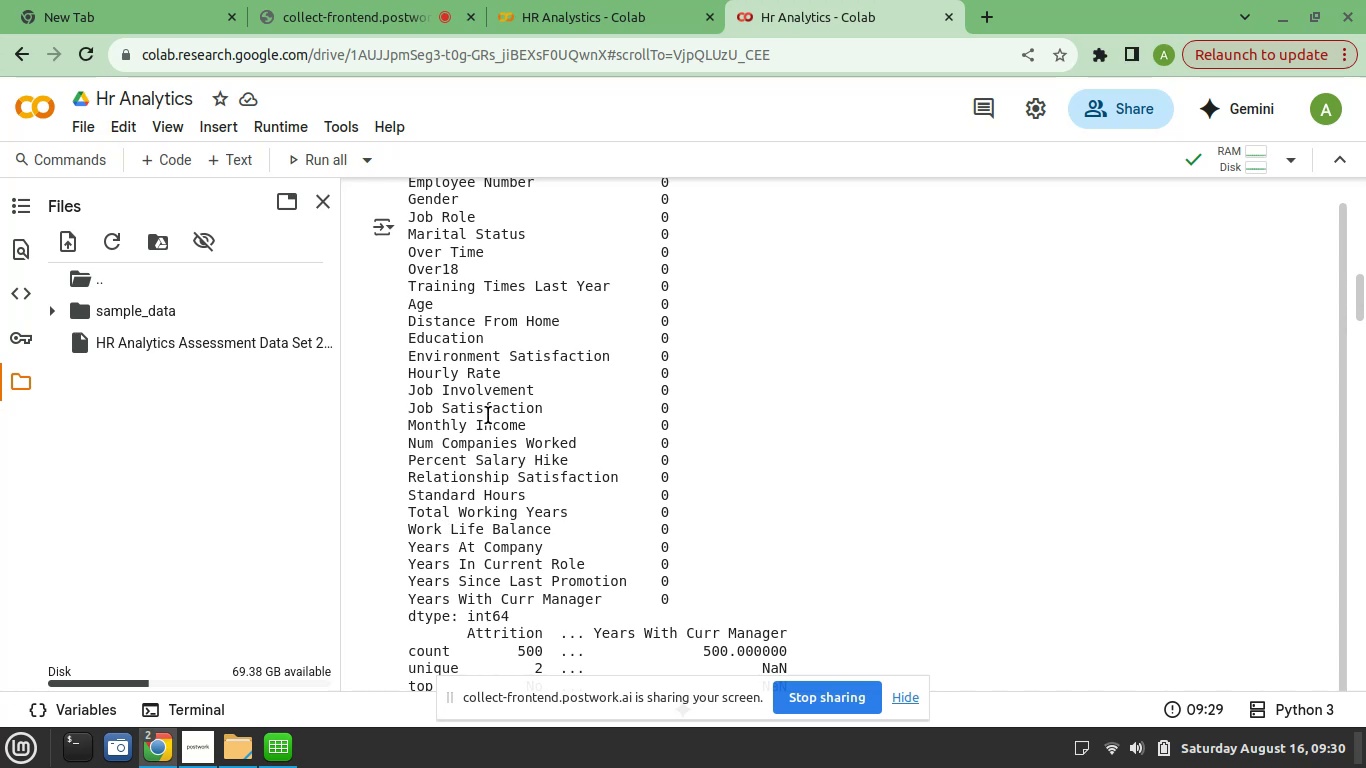 
wait(20.37)
 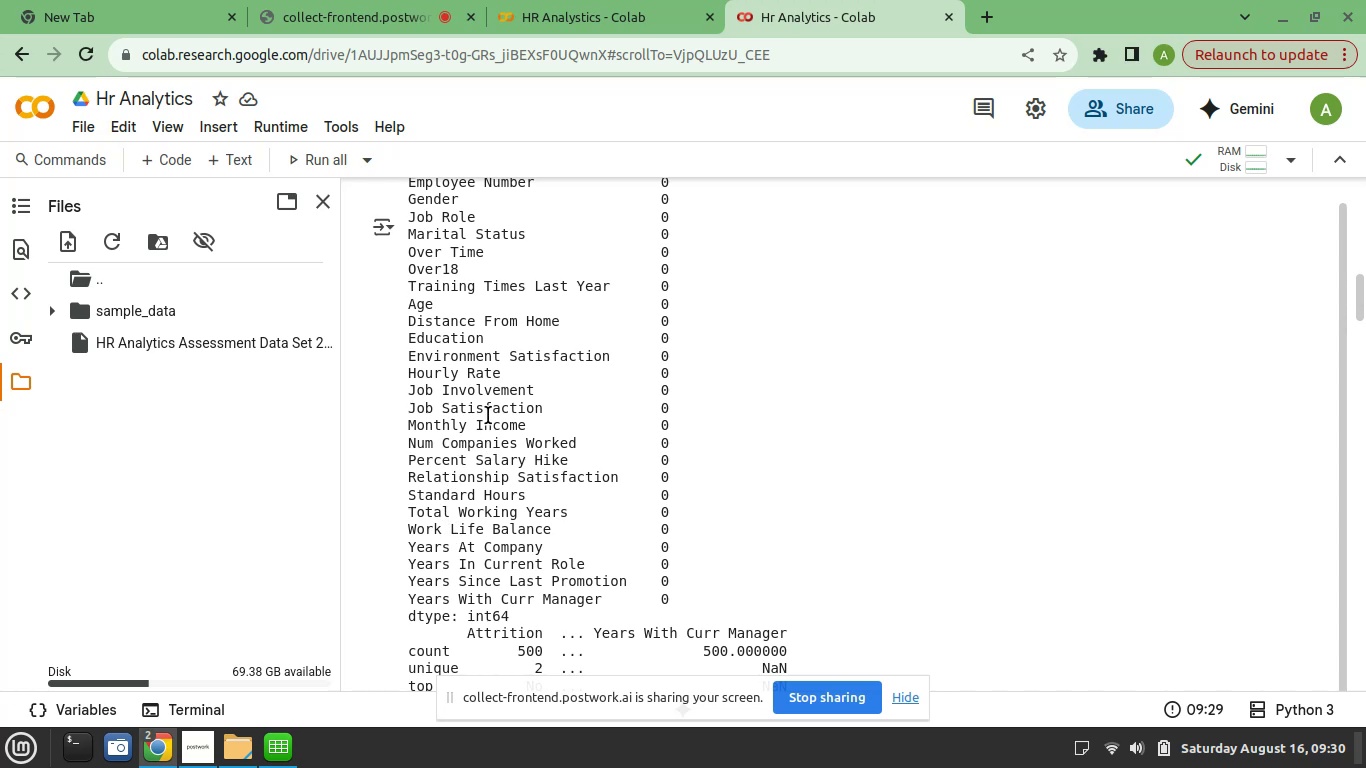 
scroll: coordinate [480, 314], scroll_direction: up, amount: 2.0
 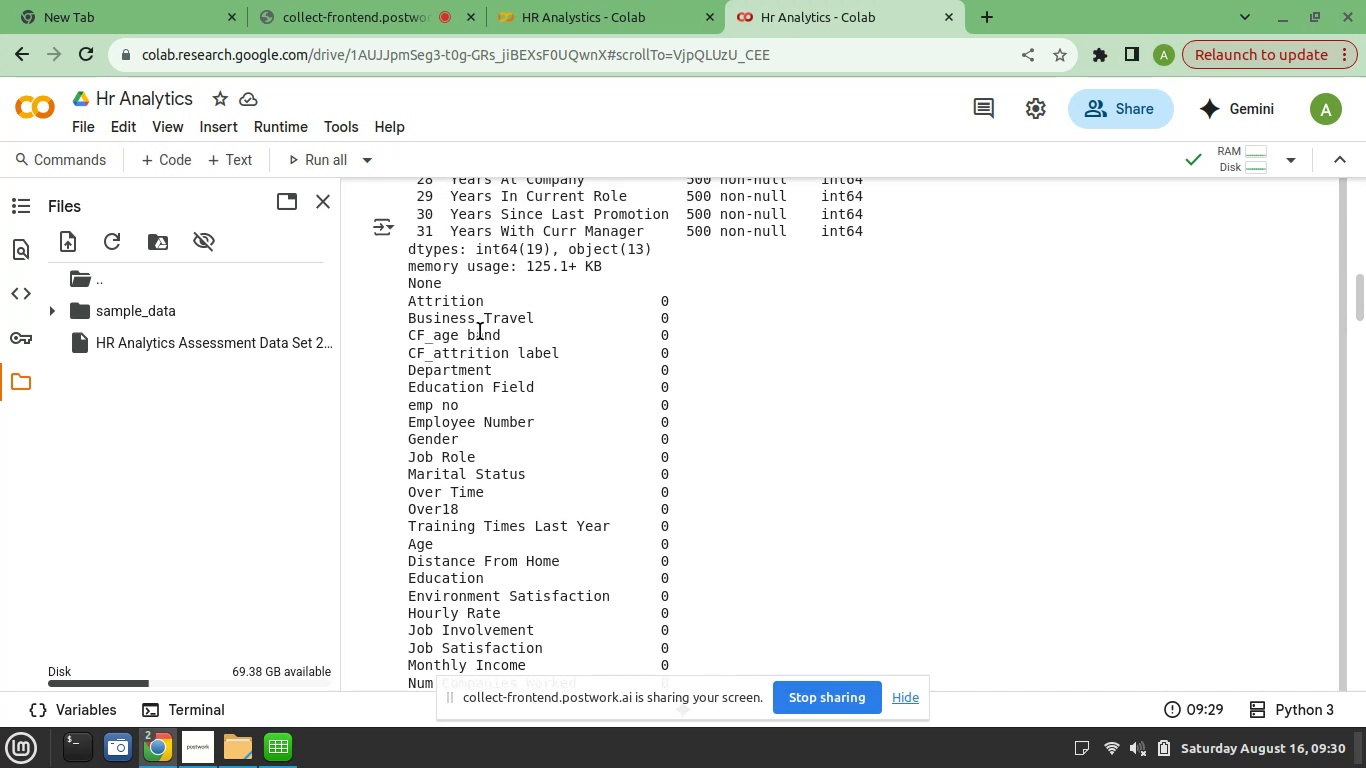 
scroll: coordinate [1122, 468], scroll_direction: down, amount: 17.0
 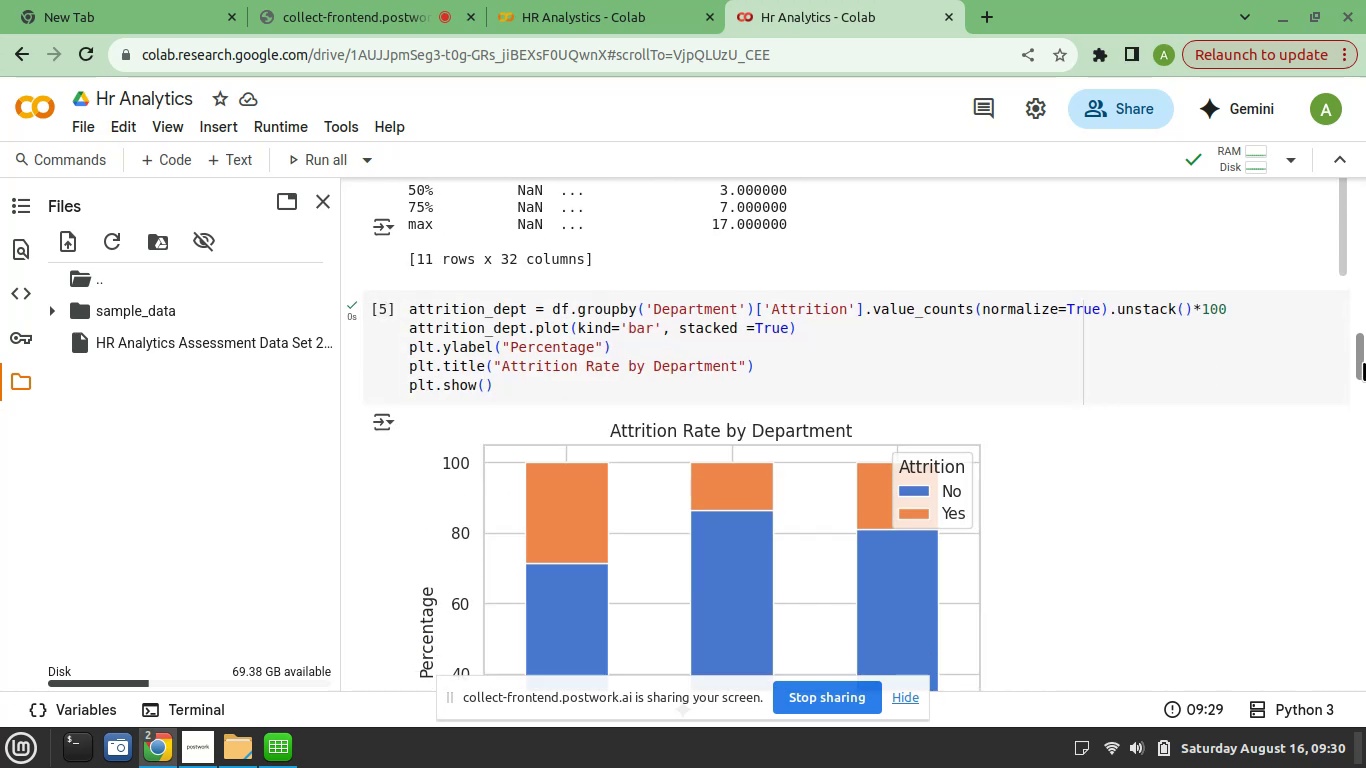 
left_click_drag(start_coordinate=[1363, 363], to_coordinate=[1363, 767])
 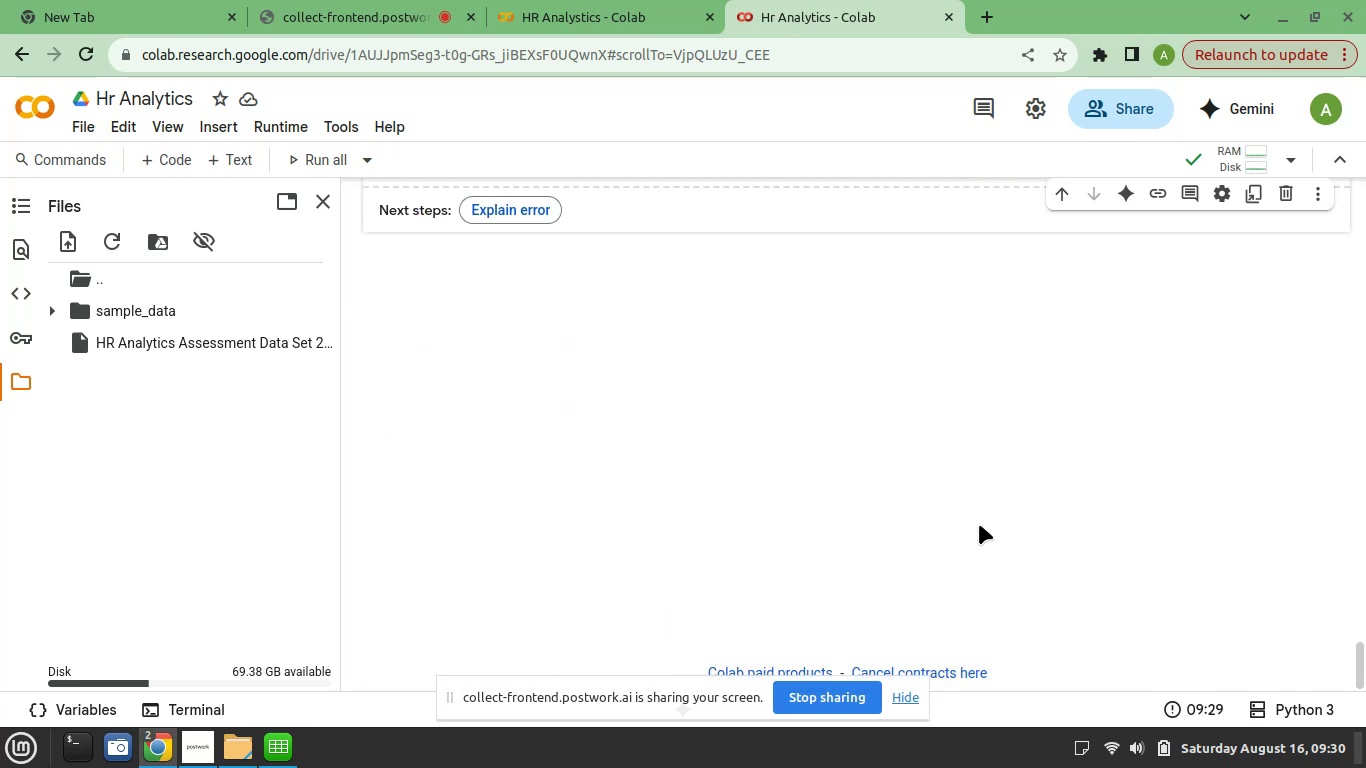 
scroll: coordinate [919, 483], scroll_direction: up, amount: 6.0
 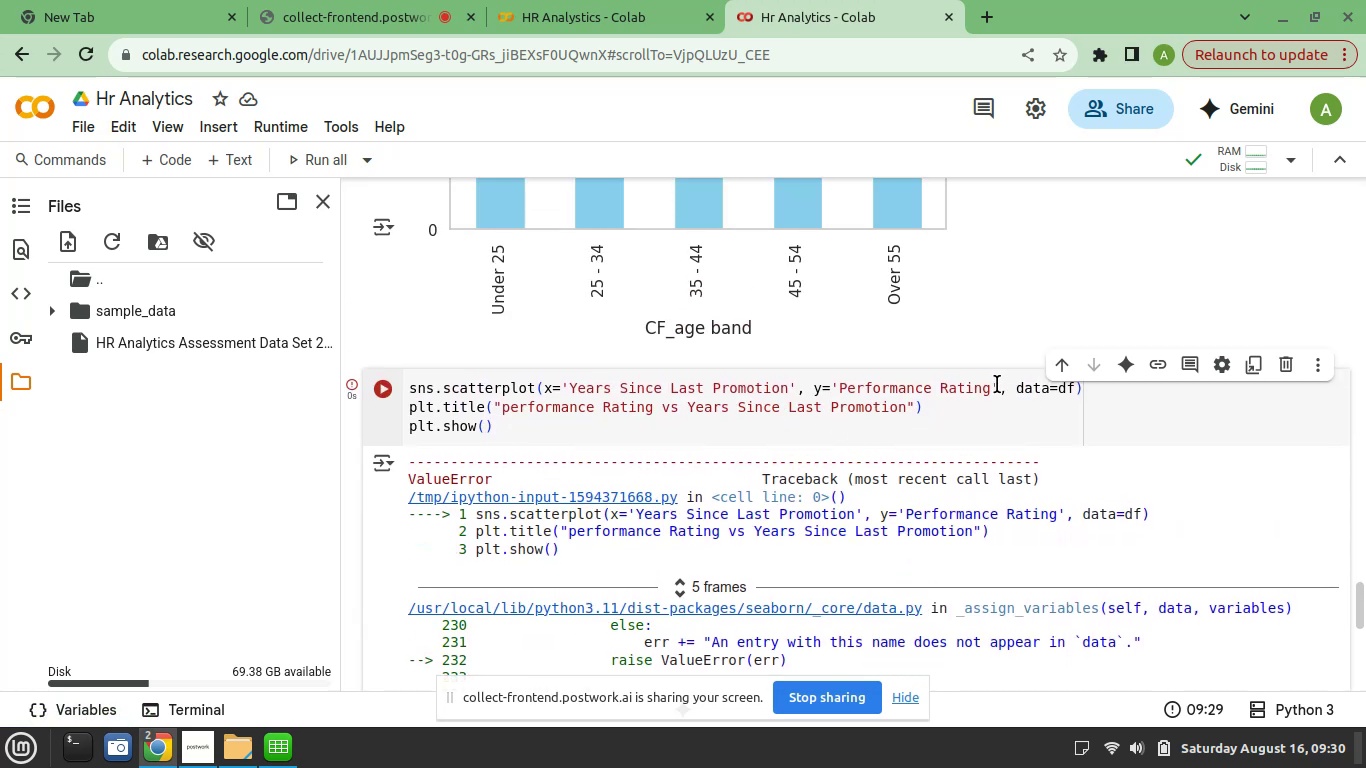 
left_click_drag(start_coordinate=[989, 392], to_coordinate=[841, 397])
 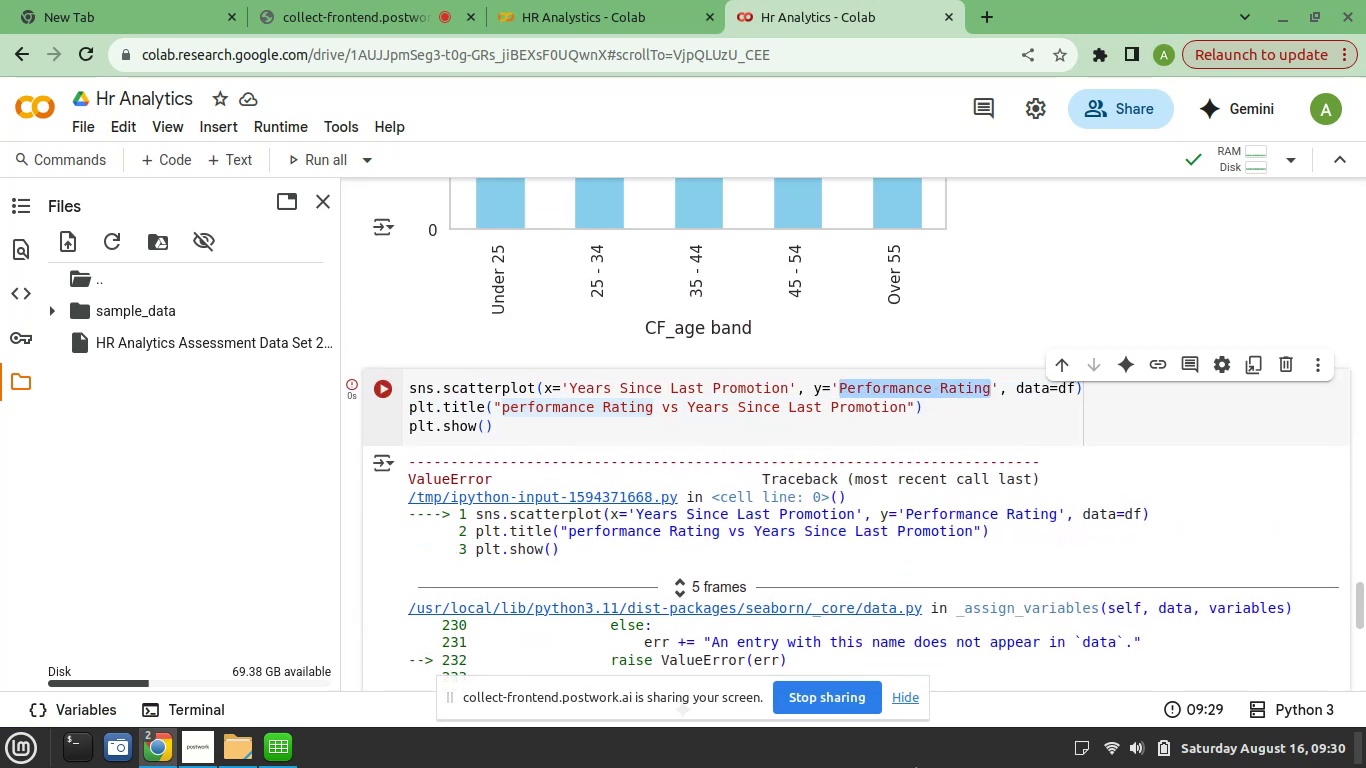 
type(Job Involvement)
 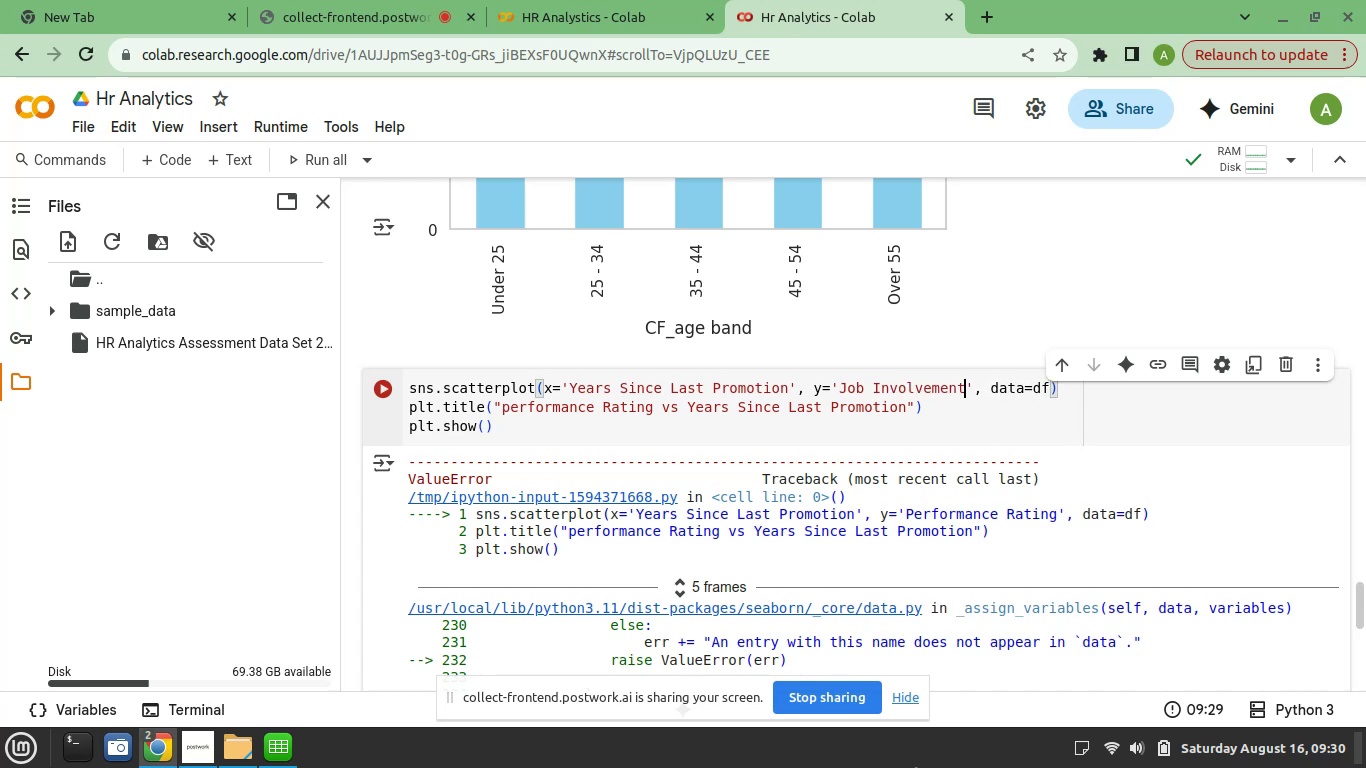 
mouse_move([412, 400])
 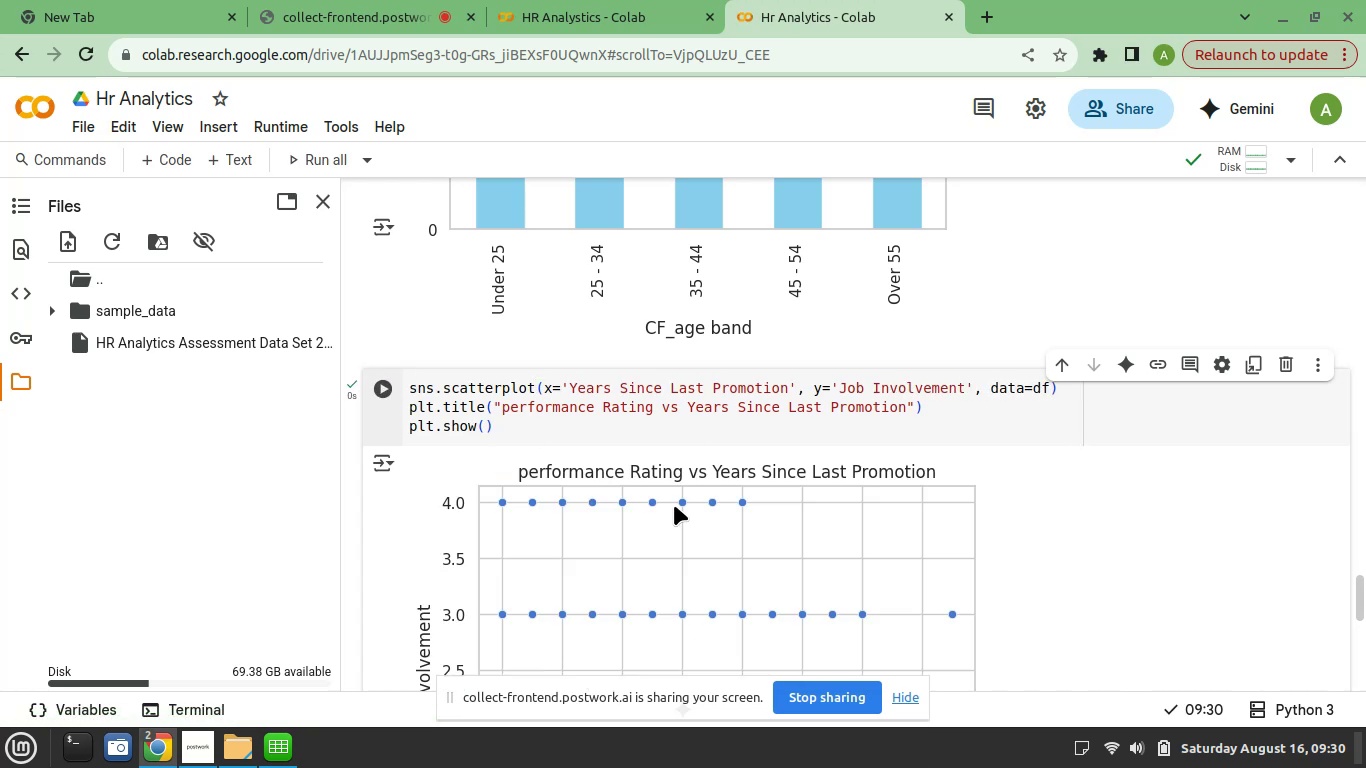 
scroll: coordinate [668, 500], scroll_direction: down, amount: 4.0
 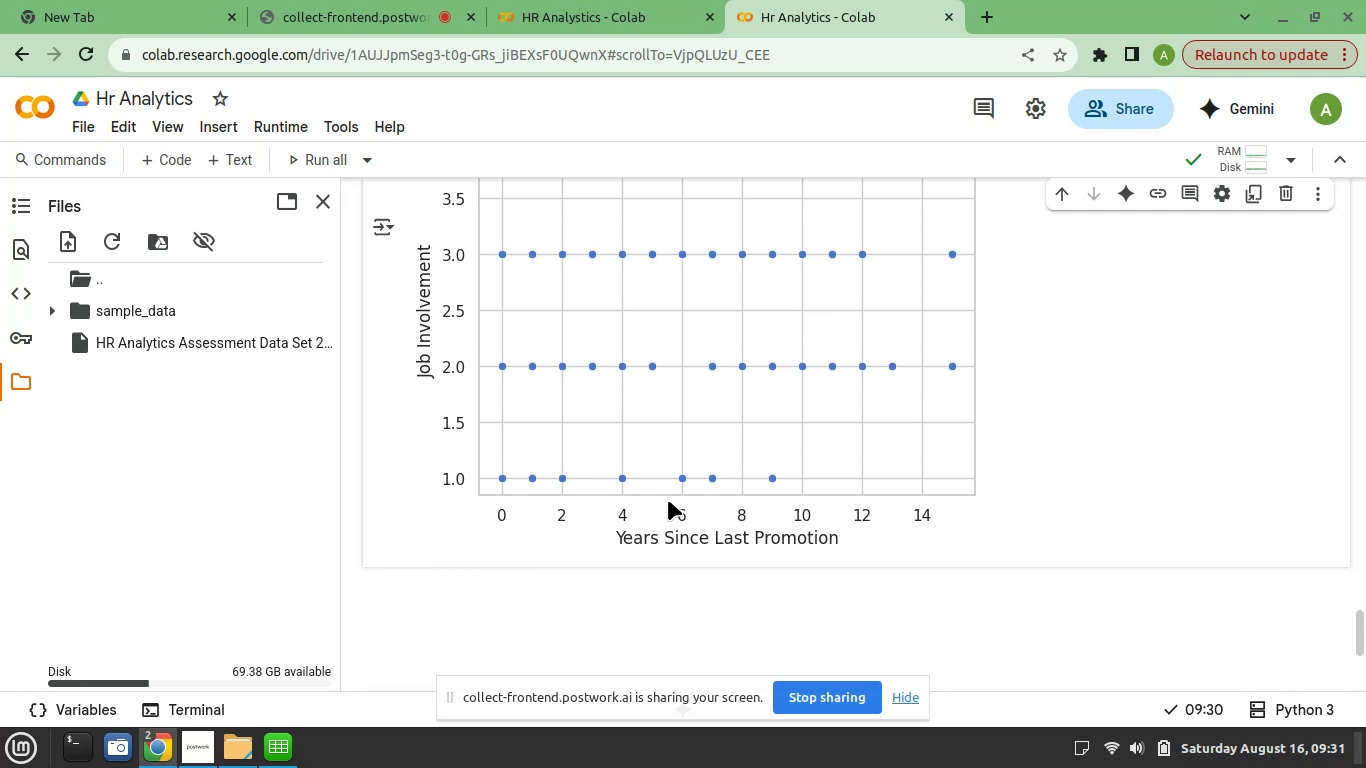 
scroll: coordinate [666, 497], scroll_direction: up, amount: 4.0
 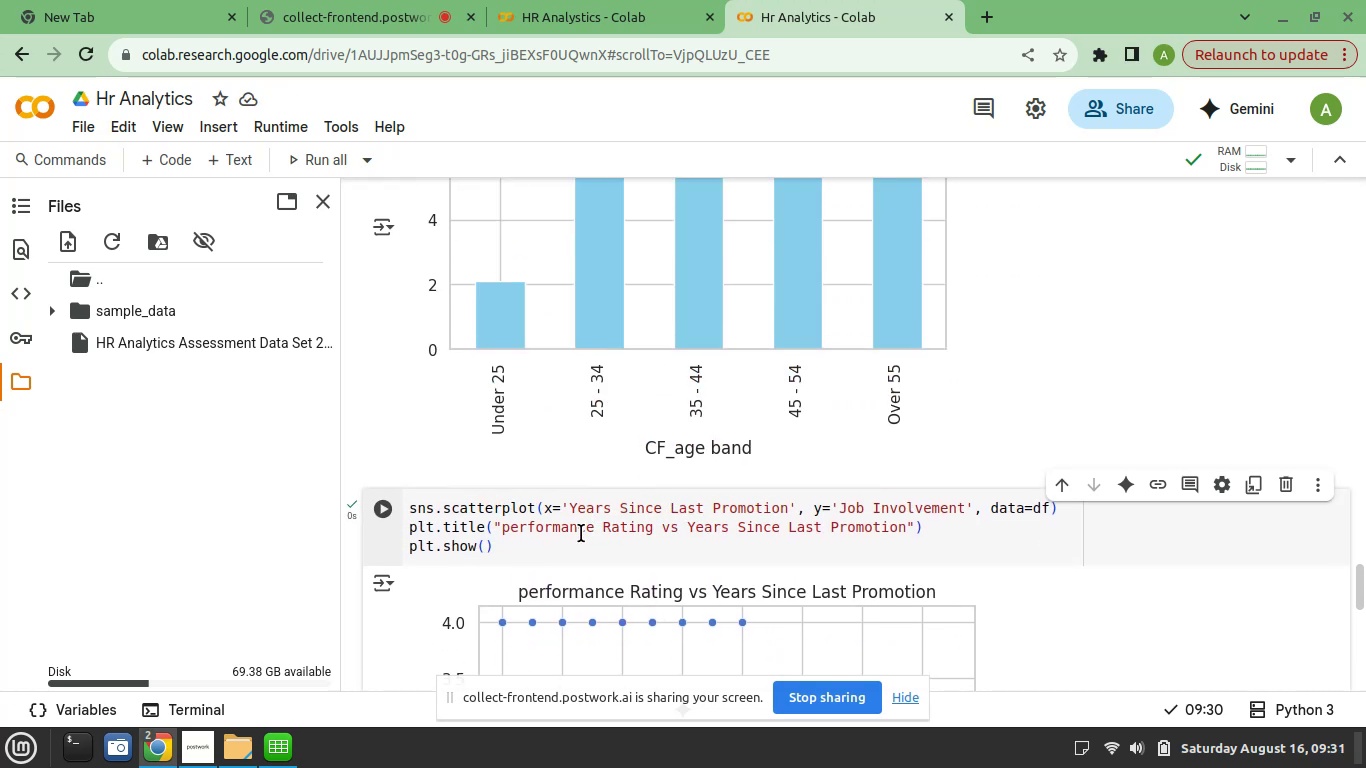 
wait(7.72)
 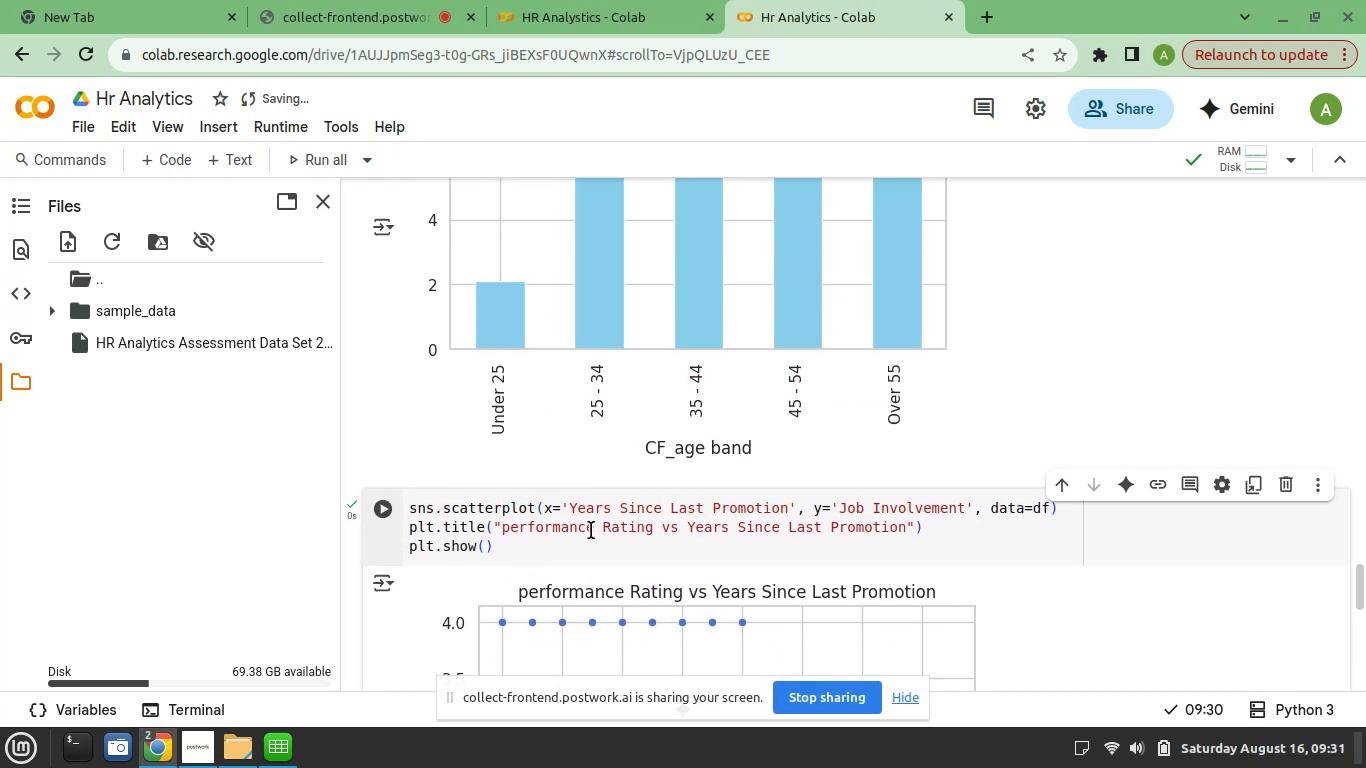 
left_click([504, 524])
 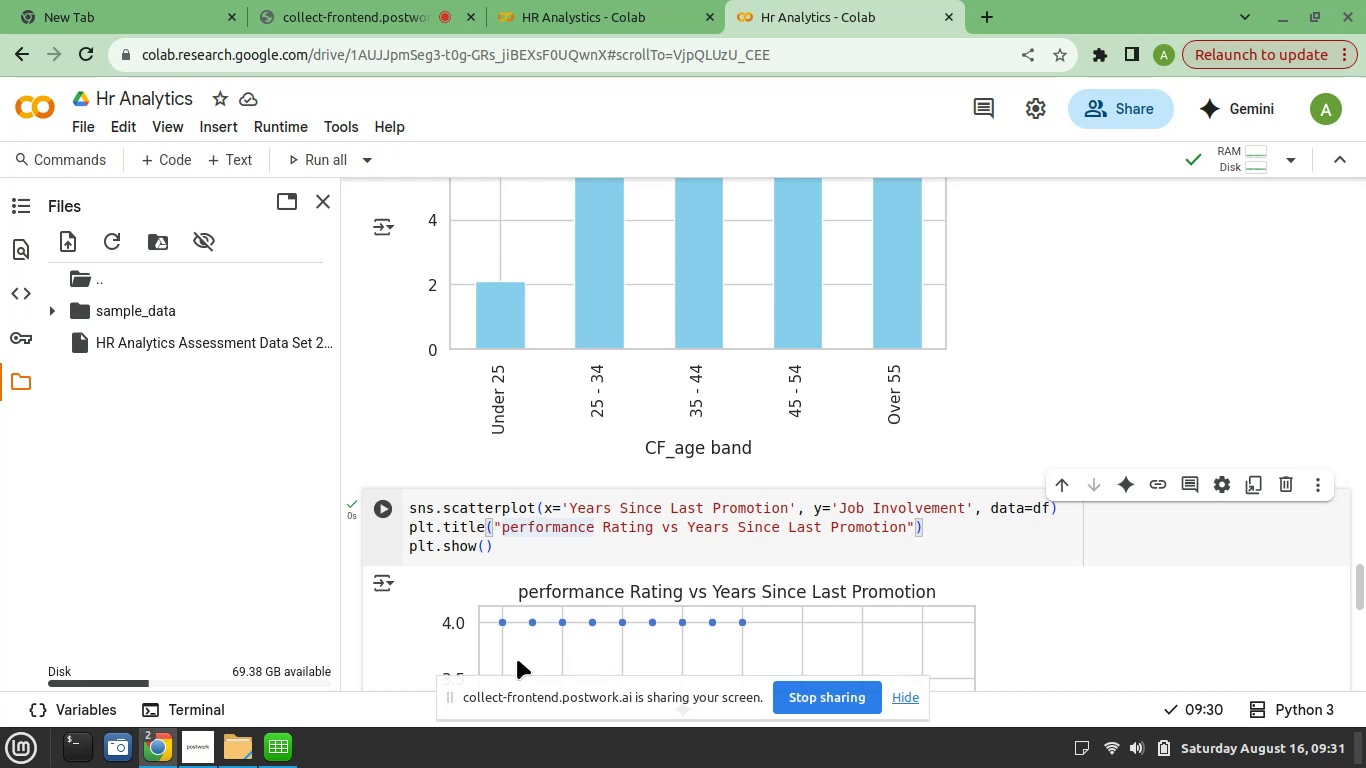 
key(Delete)
 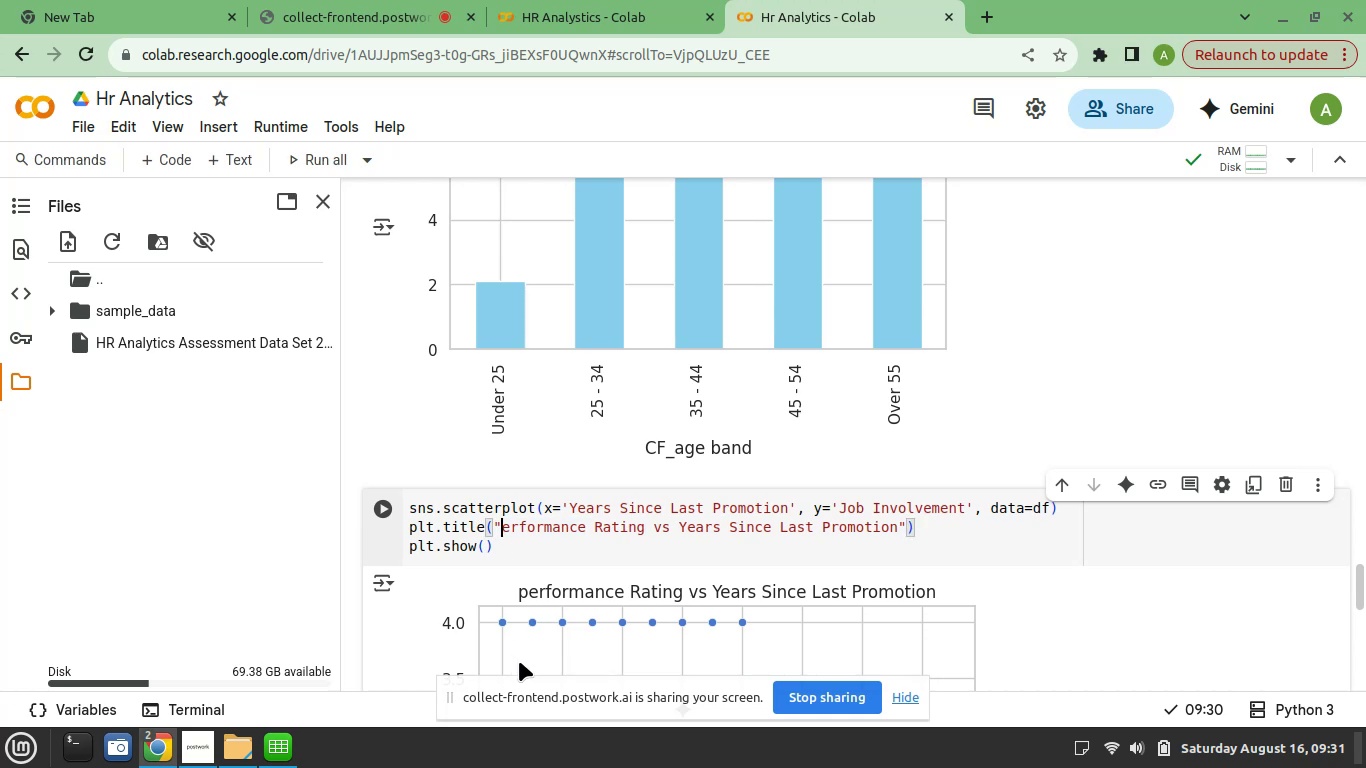 
key(Shift+P)
 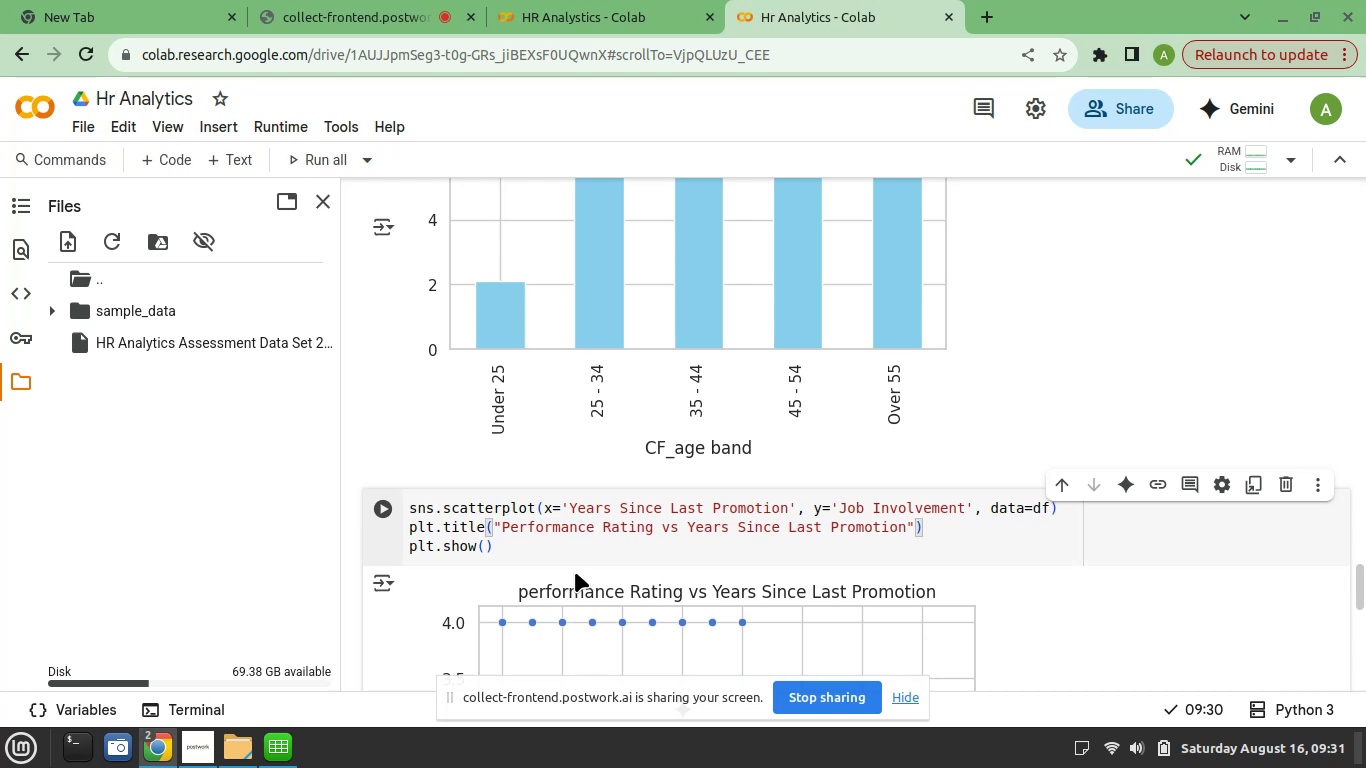 
wait(5.18)
 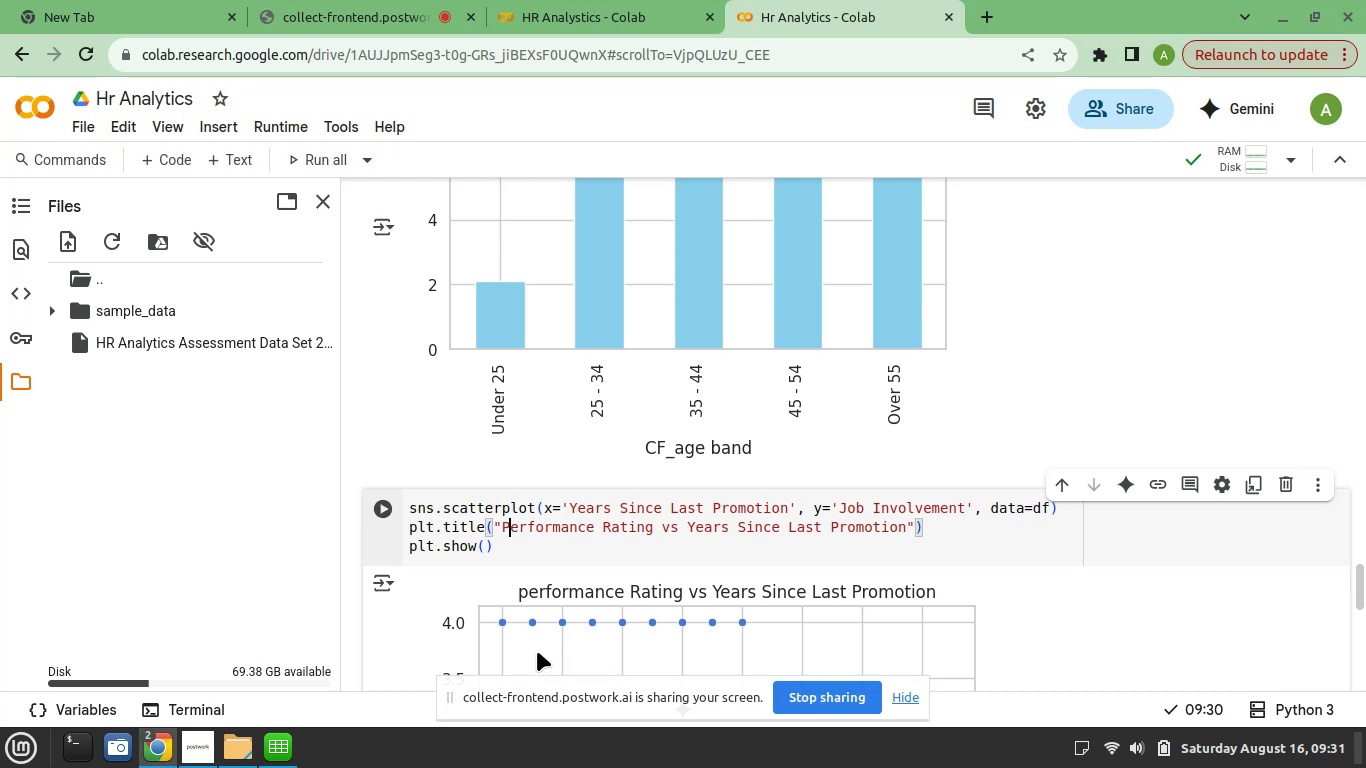 
scroll: coordinate [573, 572], scroll_direction: down, amount: 2.0
 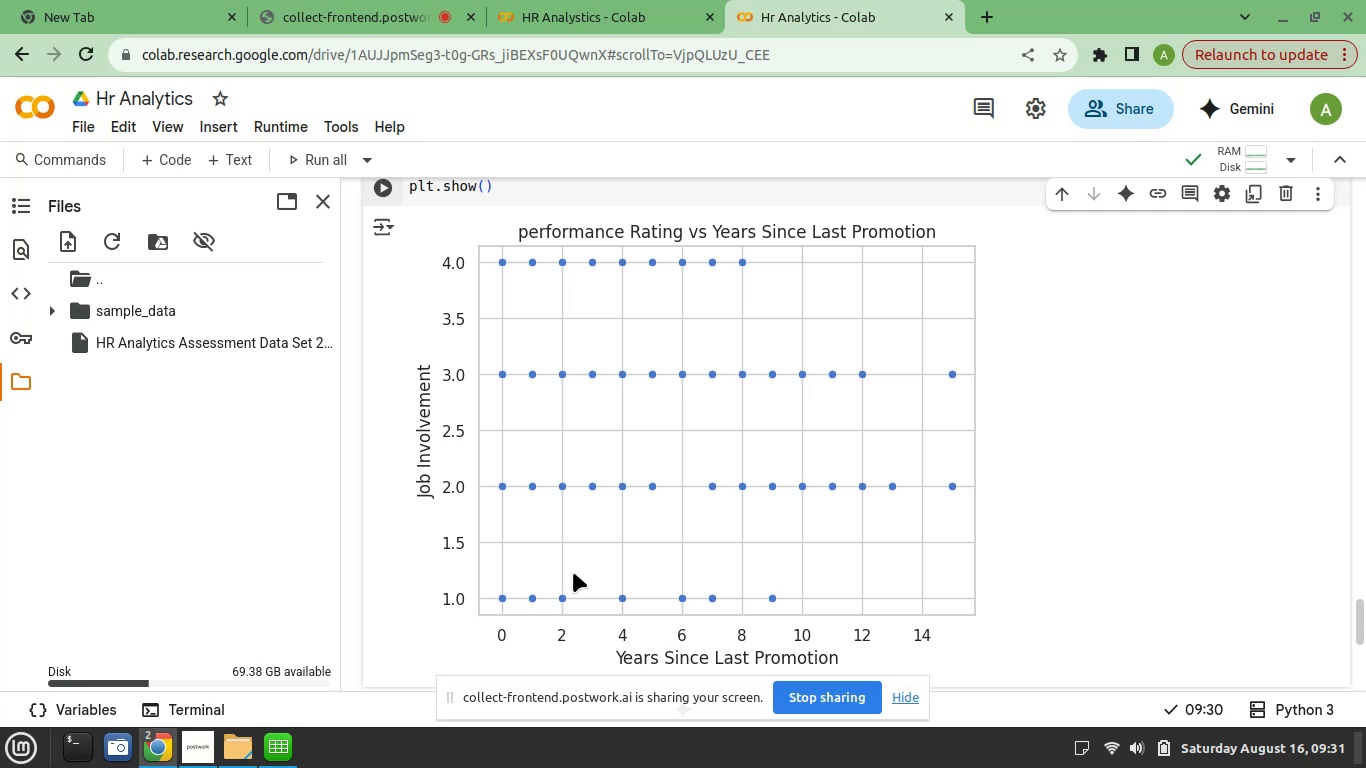 
wait(7.55)
 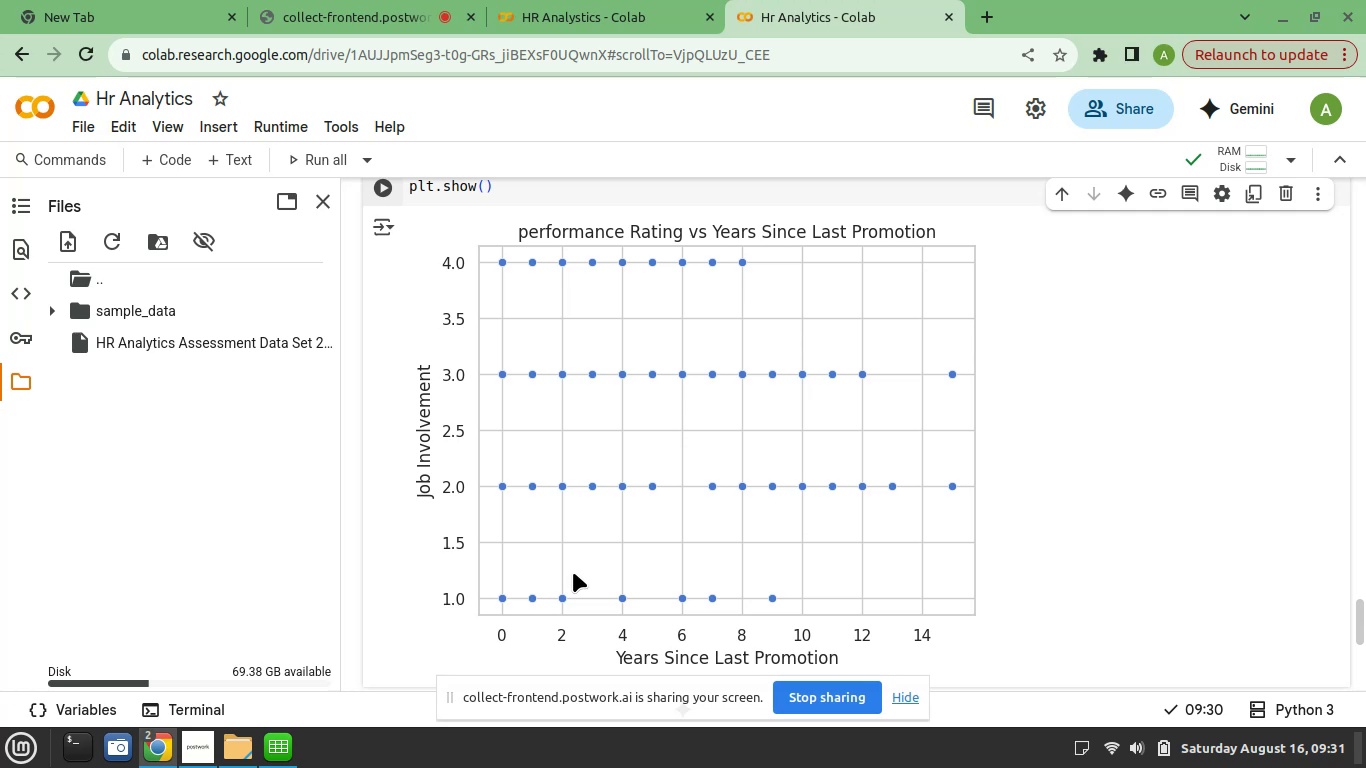 
scroll: coordinate [574, 550], scroll_direction: up, amount: 2.0
 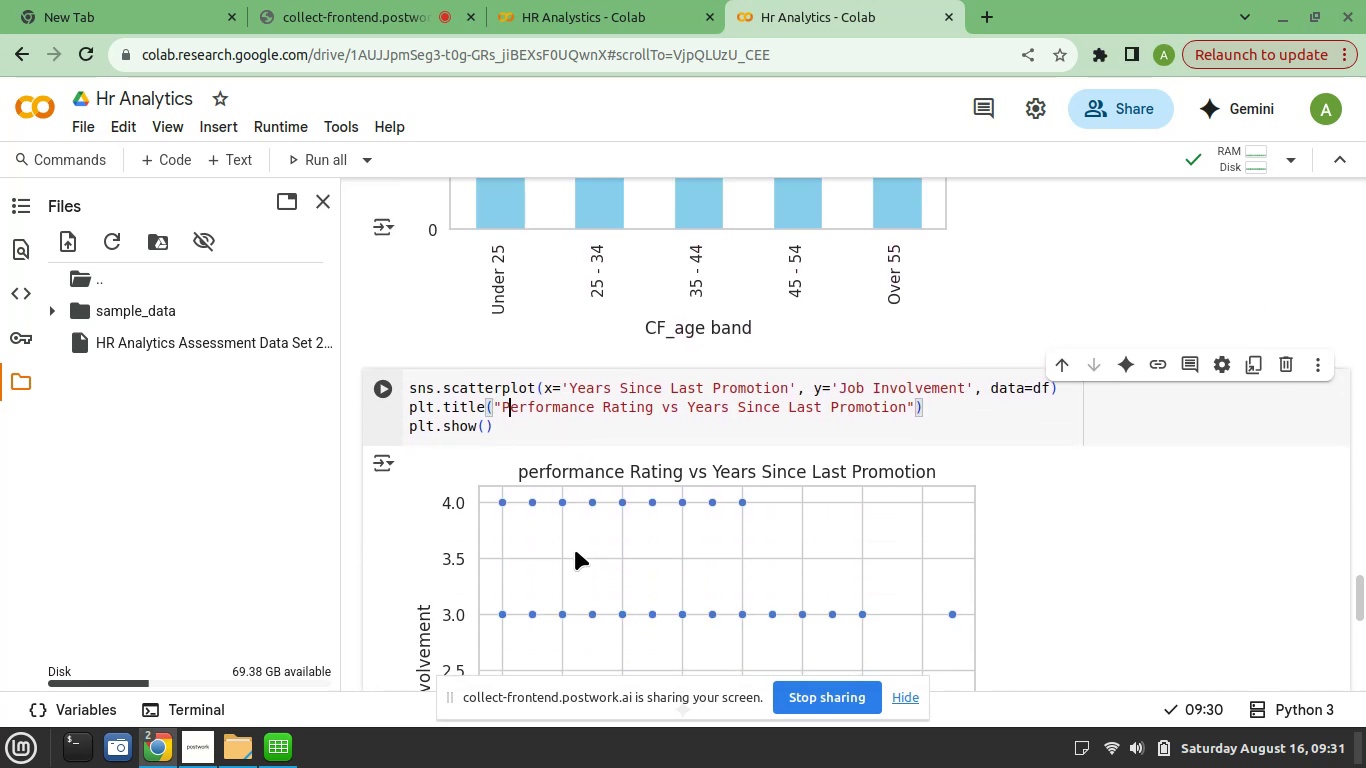 
scroll: coordinate [573, 550], scroll_direction: down, amount: 1.0
 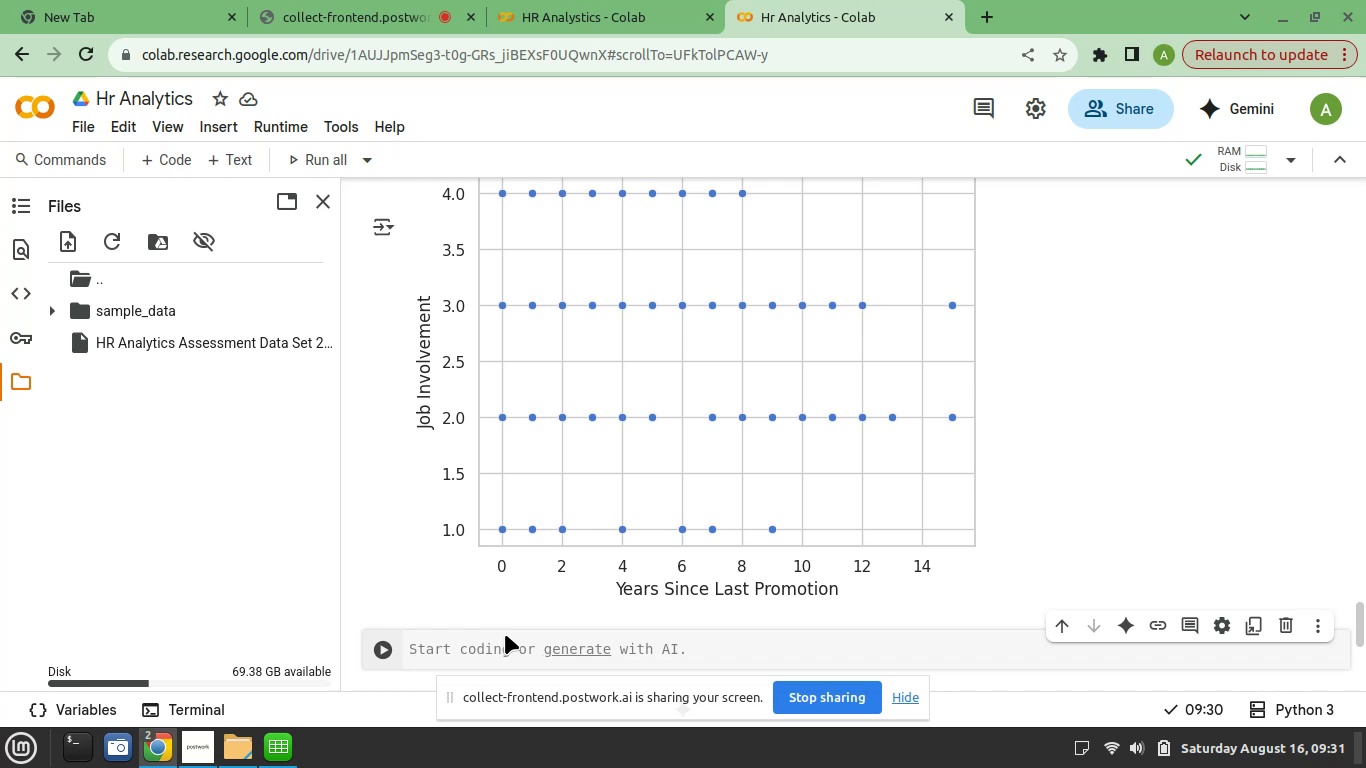 
wait(20.79)
 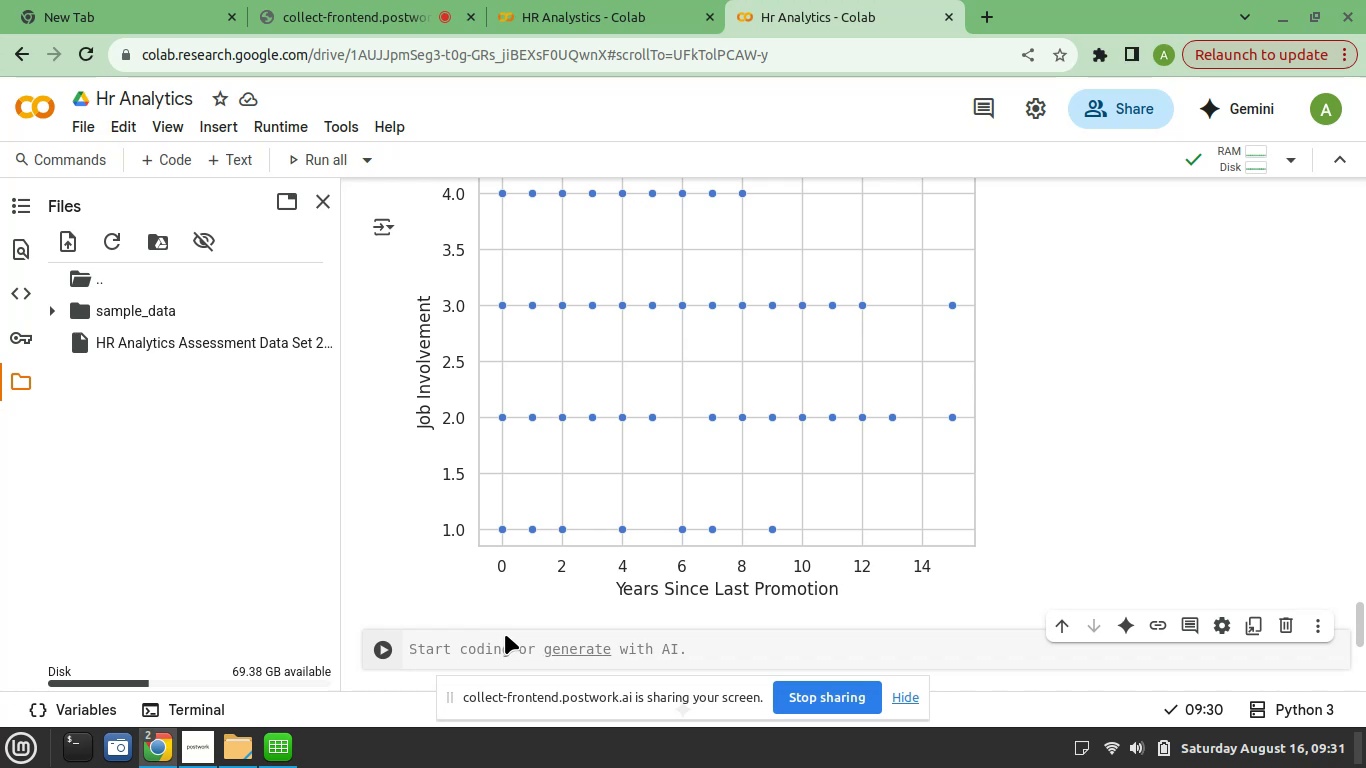 
left_click([520, 651])
 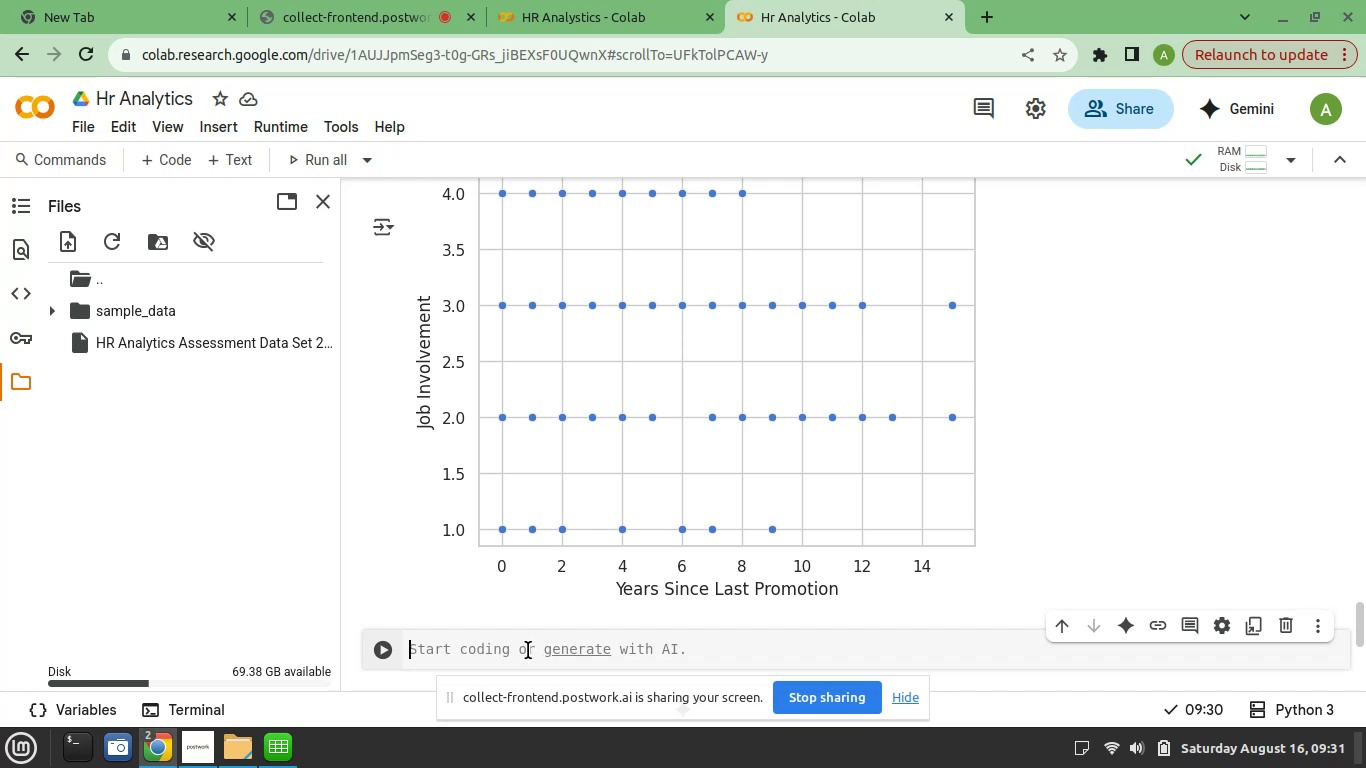 
type(yes_income =df)
 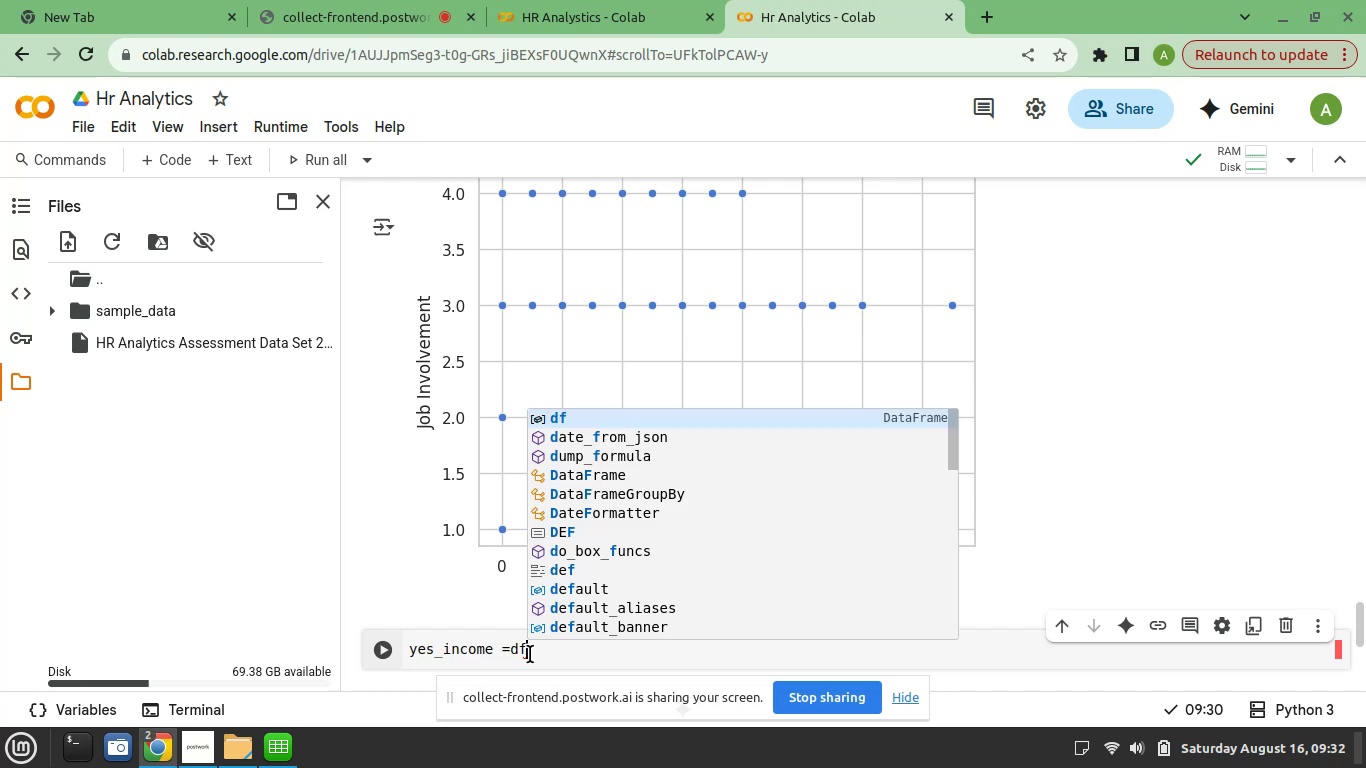 
wait(5.39)
 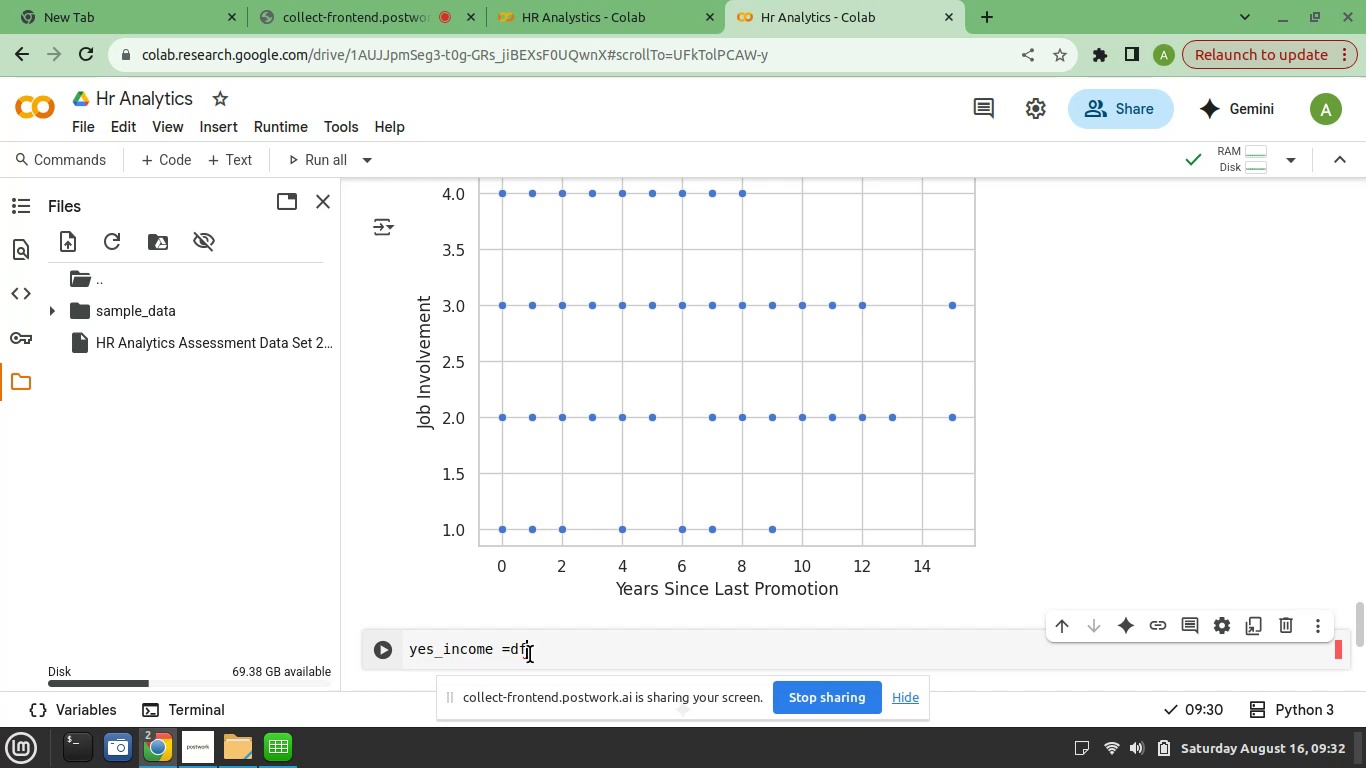 
type([df)
 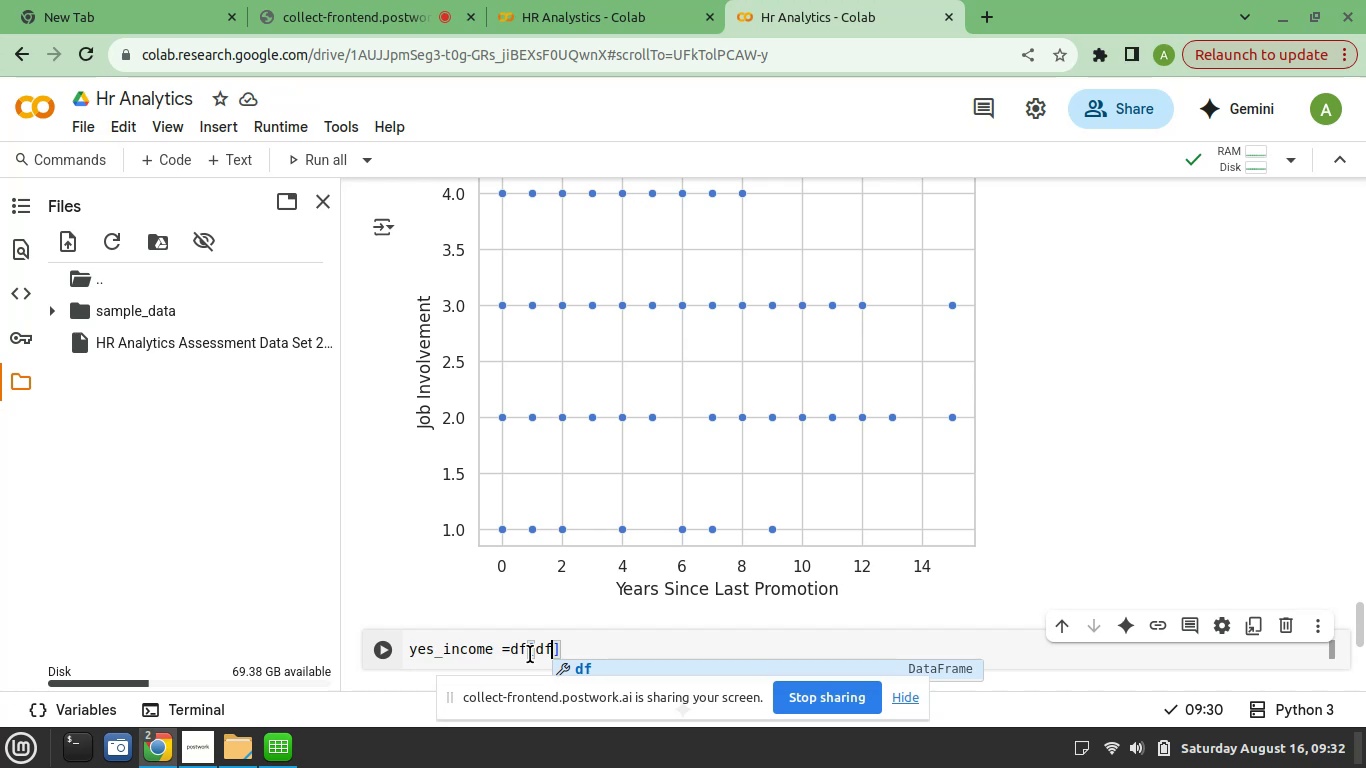 
wait(6.07)
 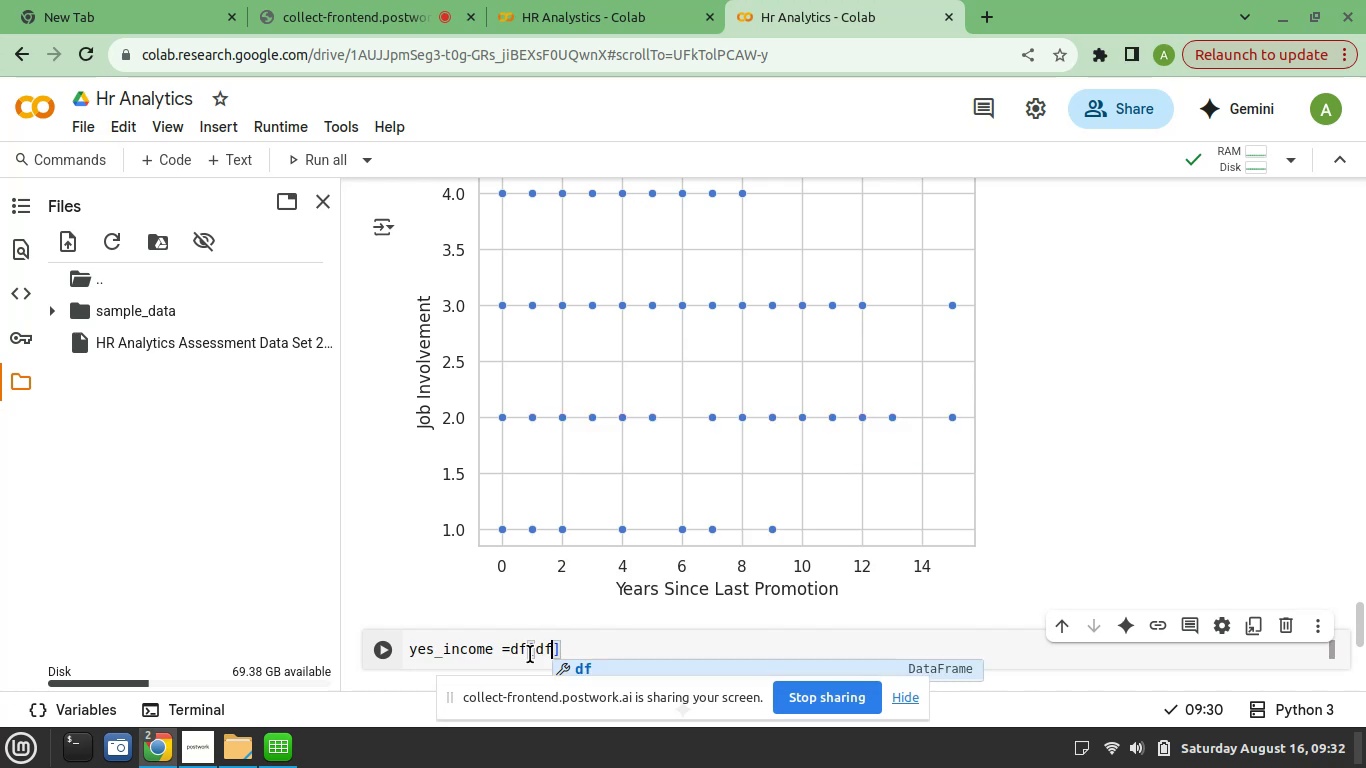 
type(['Attrition)
 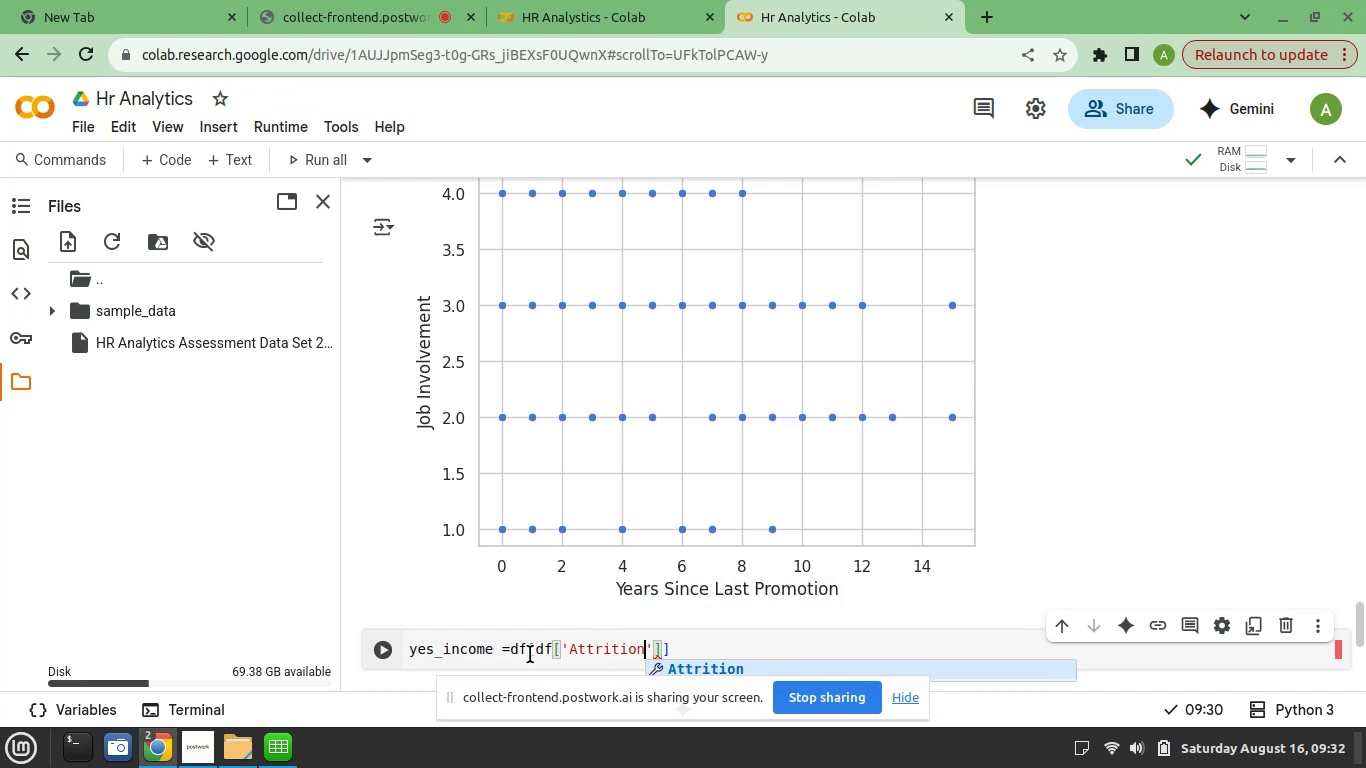 
key(ArrowRight)
 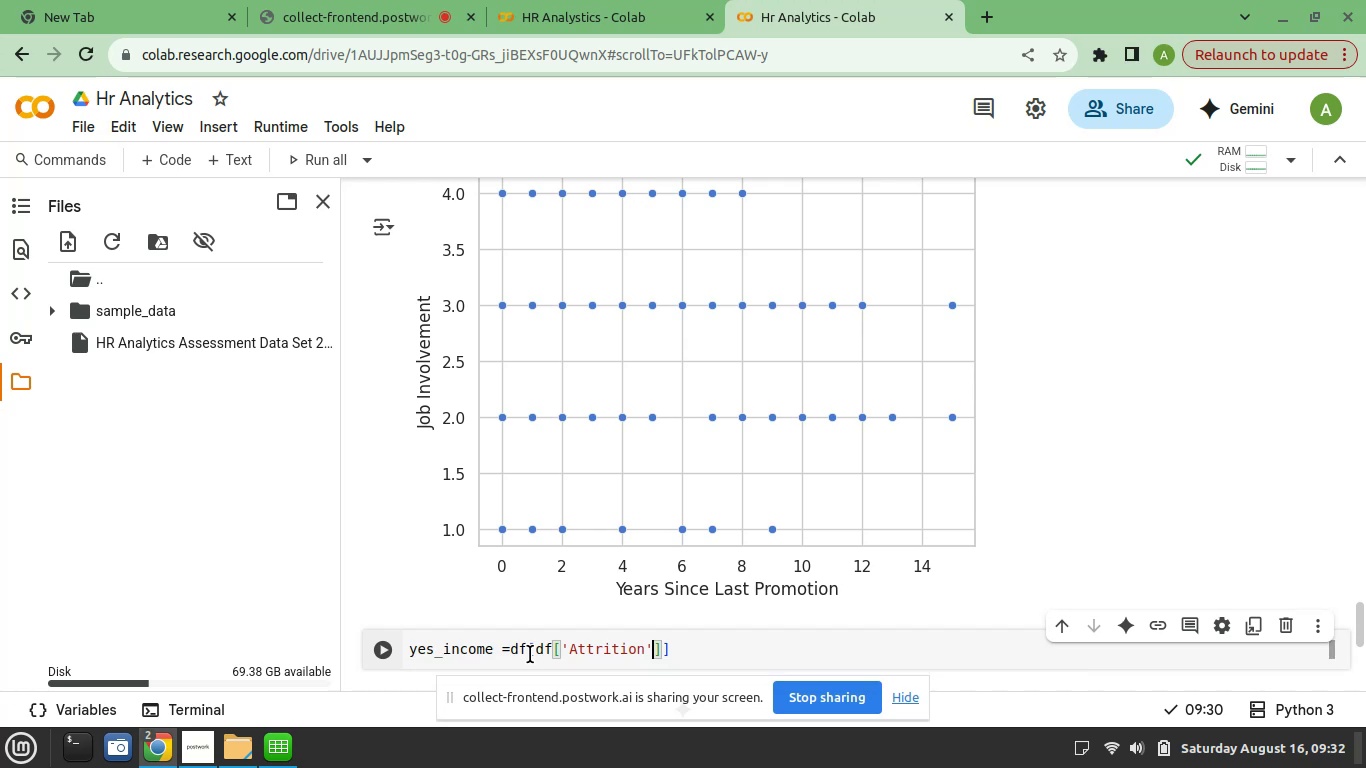 
key(ArrowRight)
 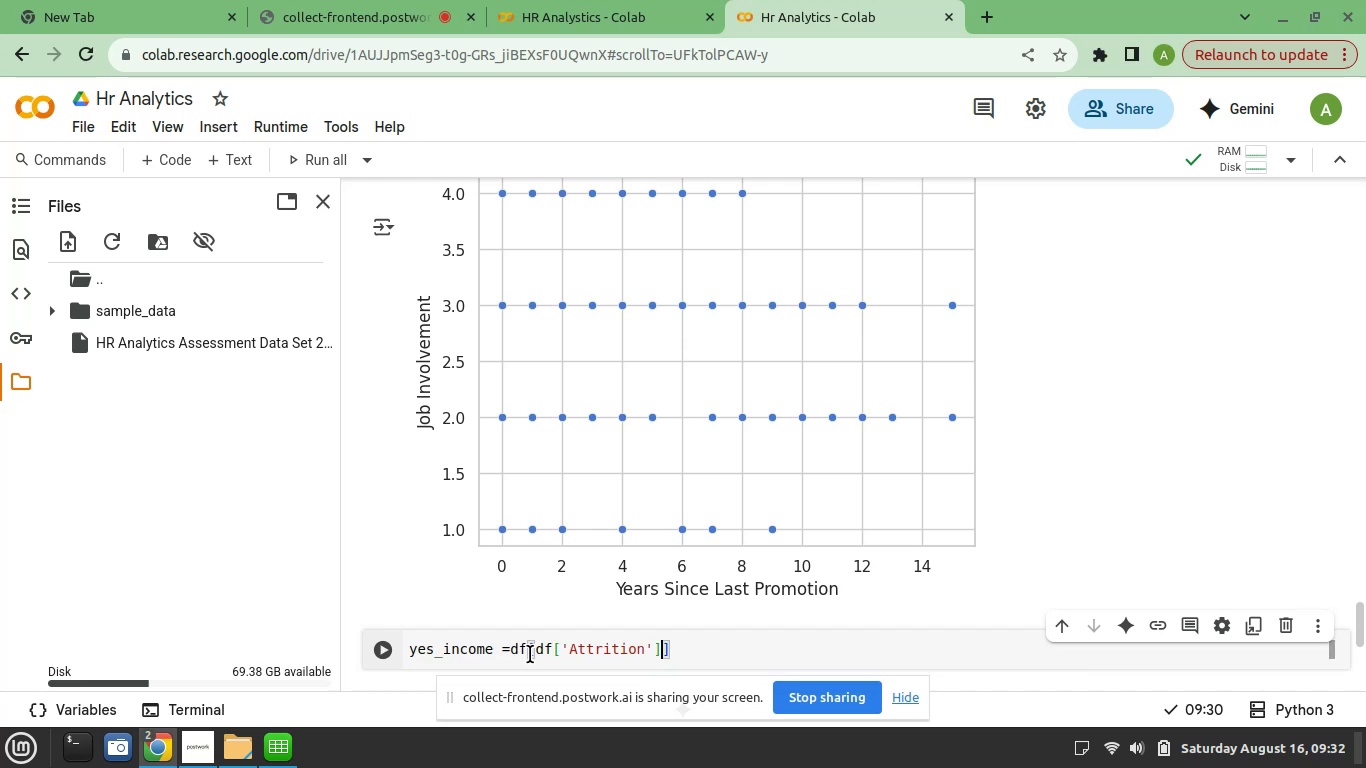 
wait(5.69)
 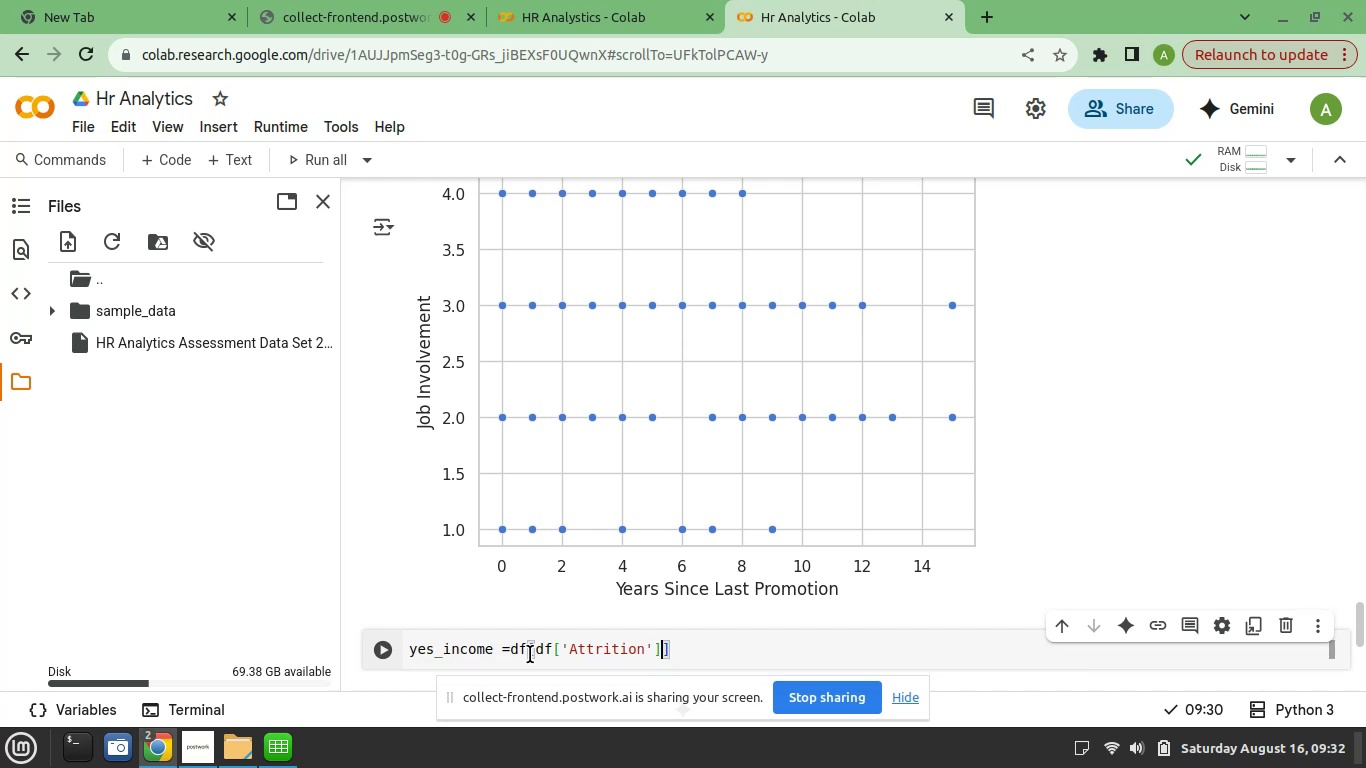 
key(Space)
 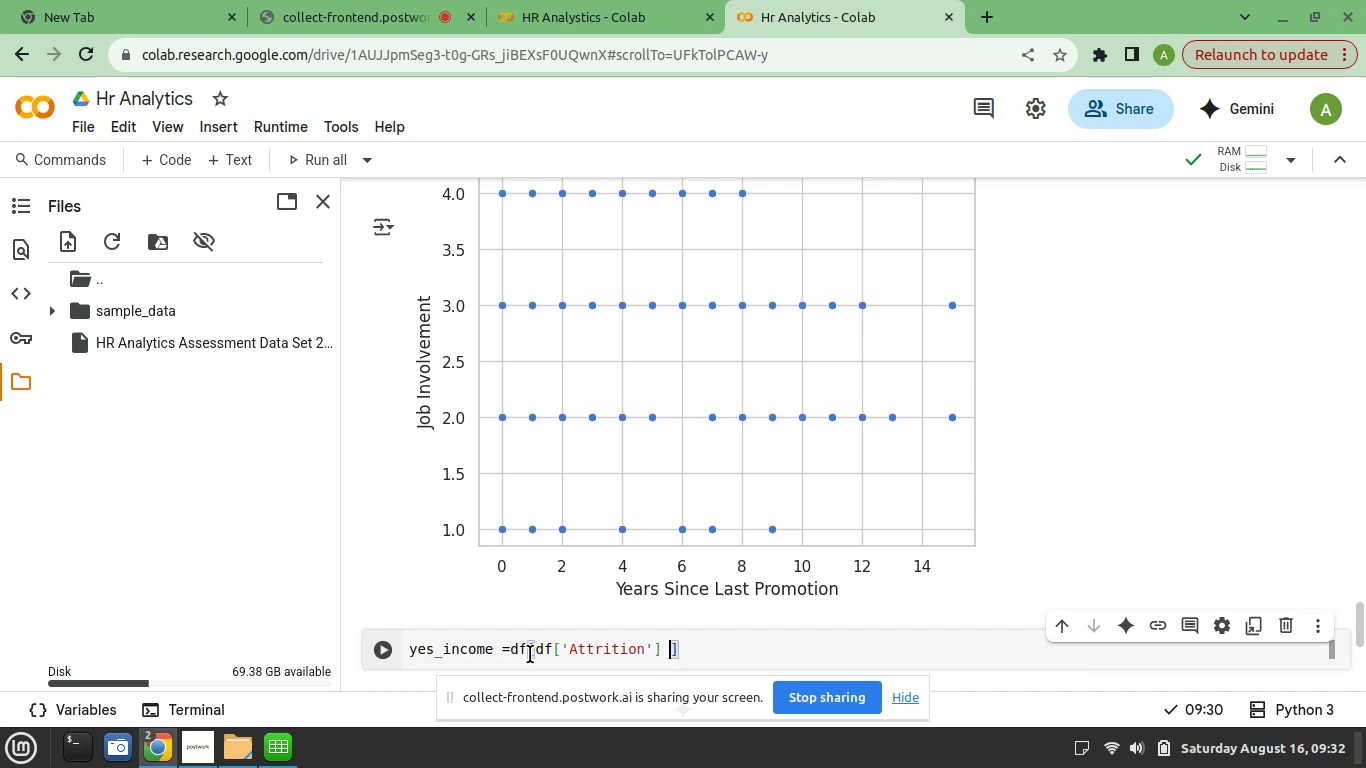 
key(Equal)
 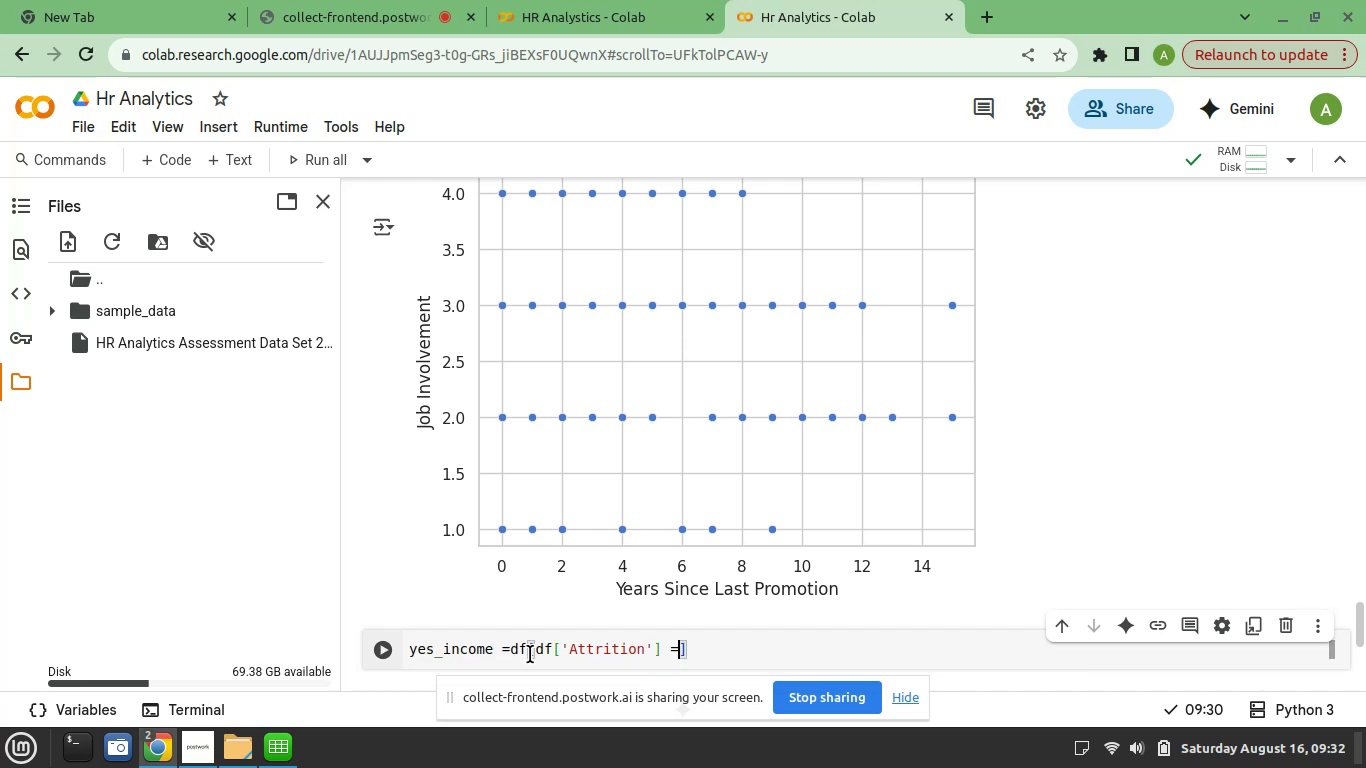 
key(Equal)
 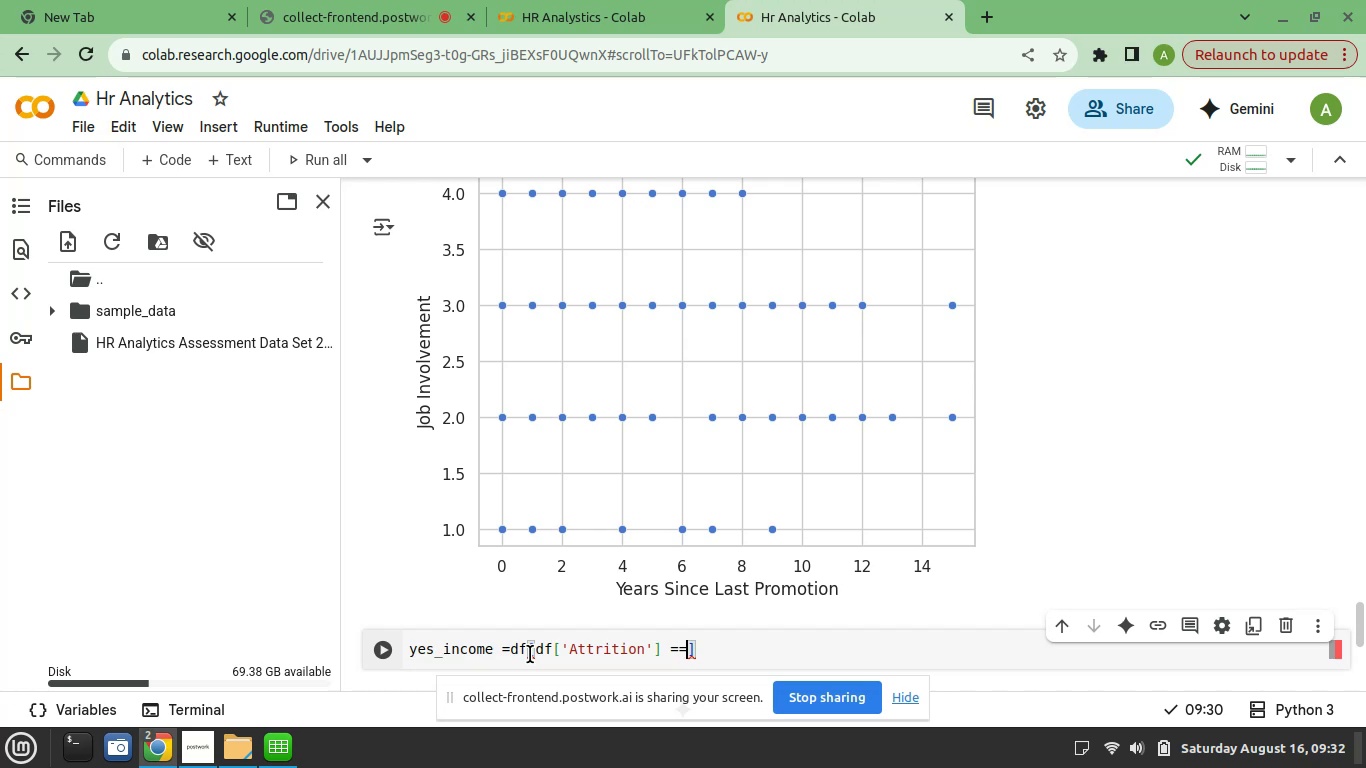 
type( 'Yes)
 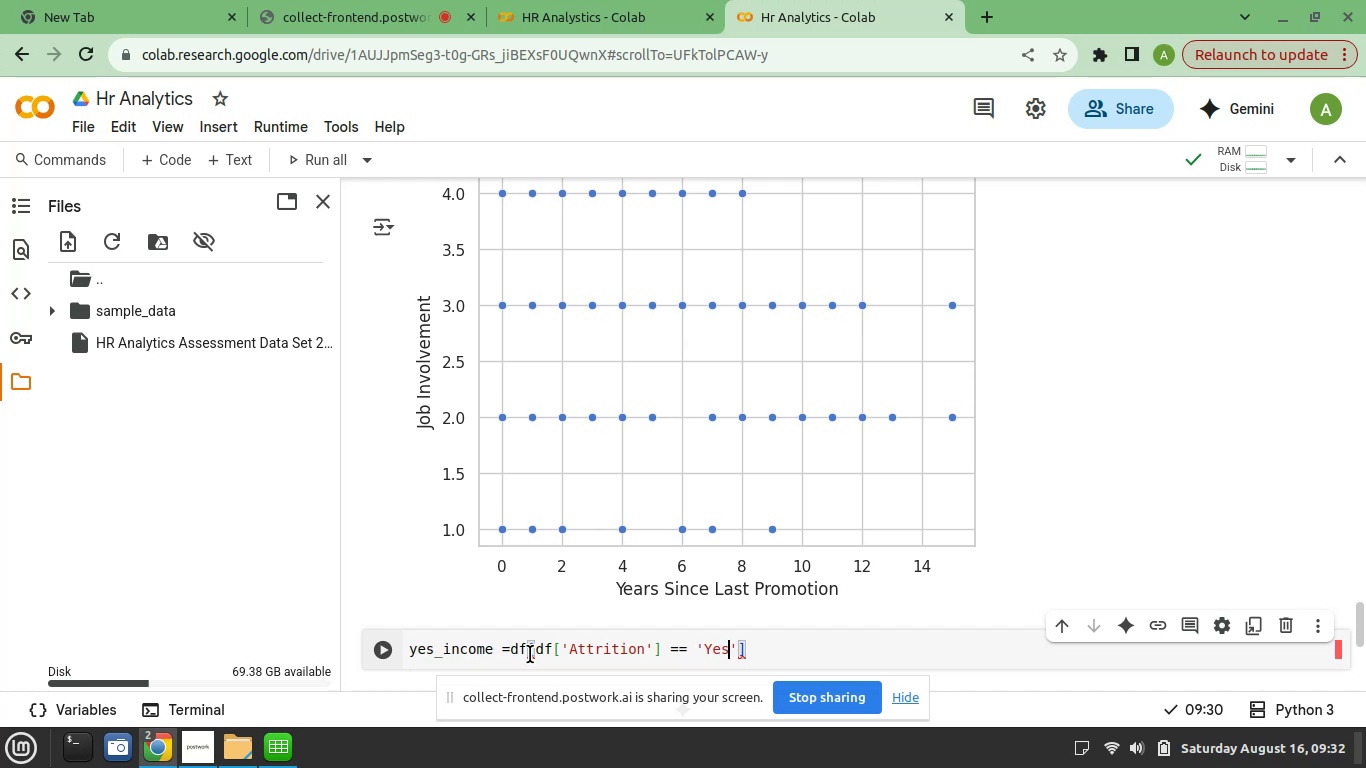 
wait(16.63)
 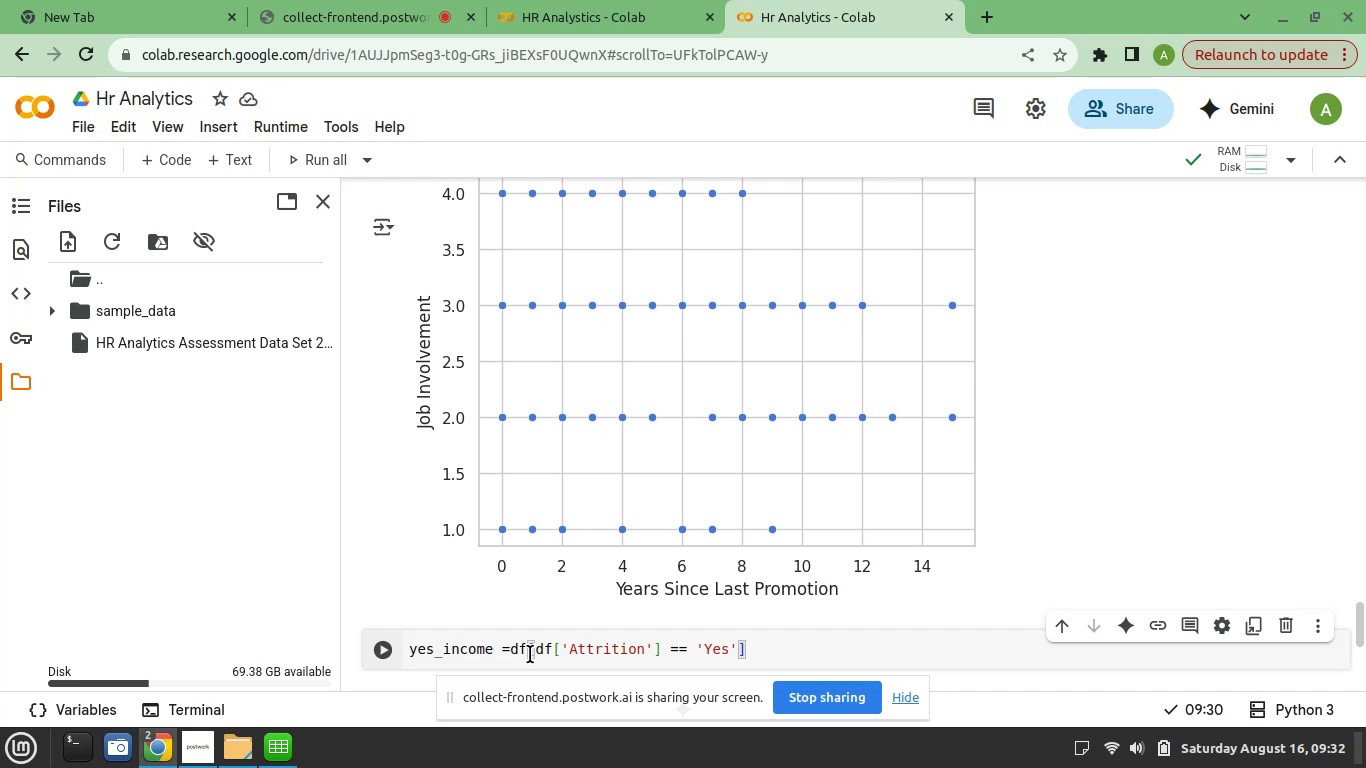 
key(ArrowRight)
 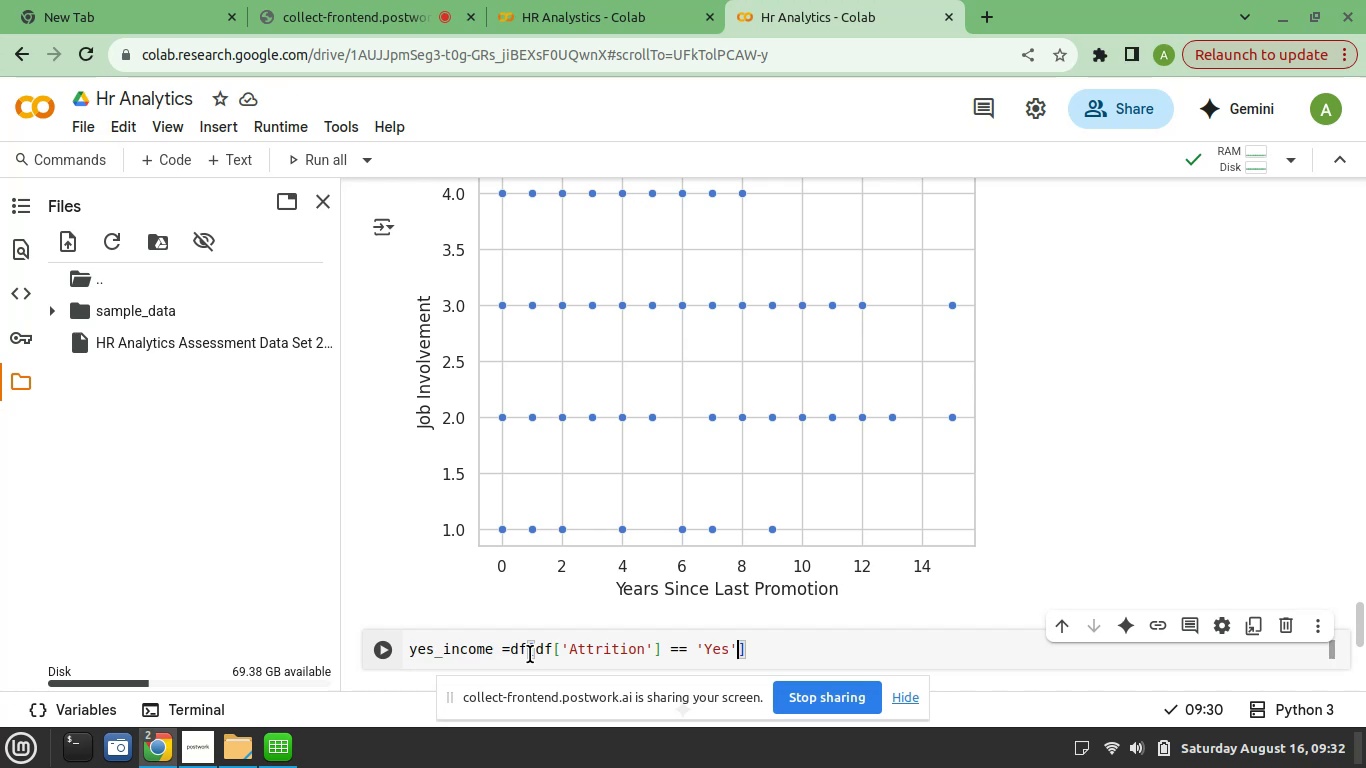 
key(ArrowRight)
 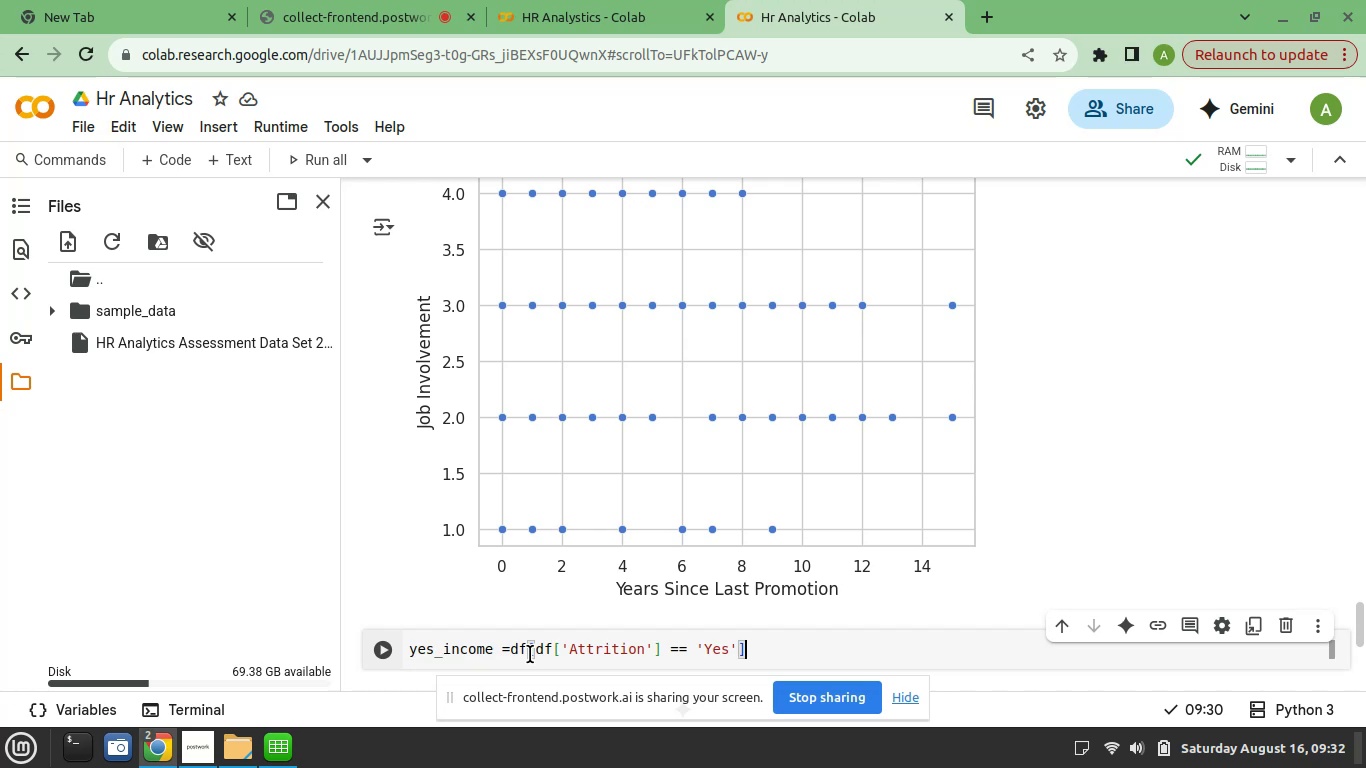 
type(['Monthly)
 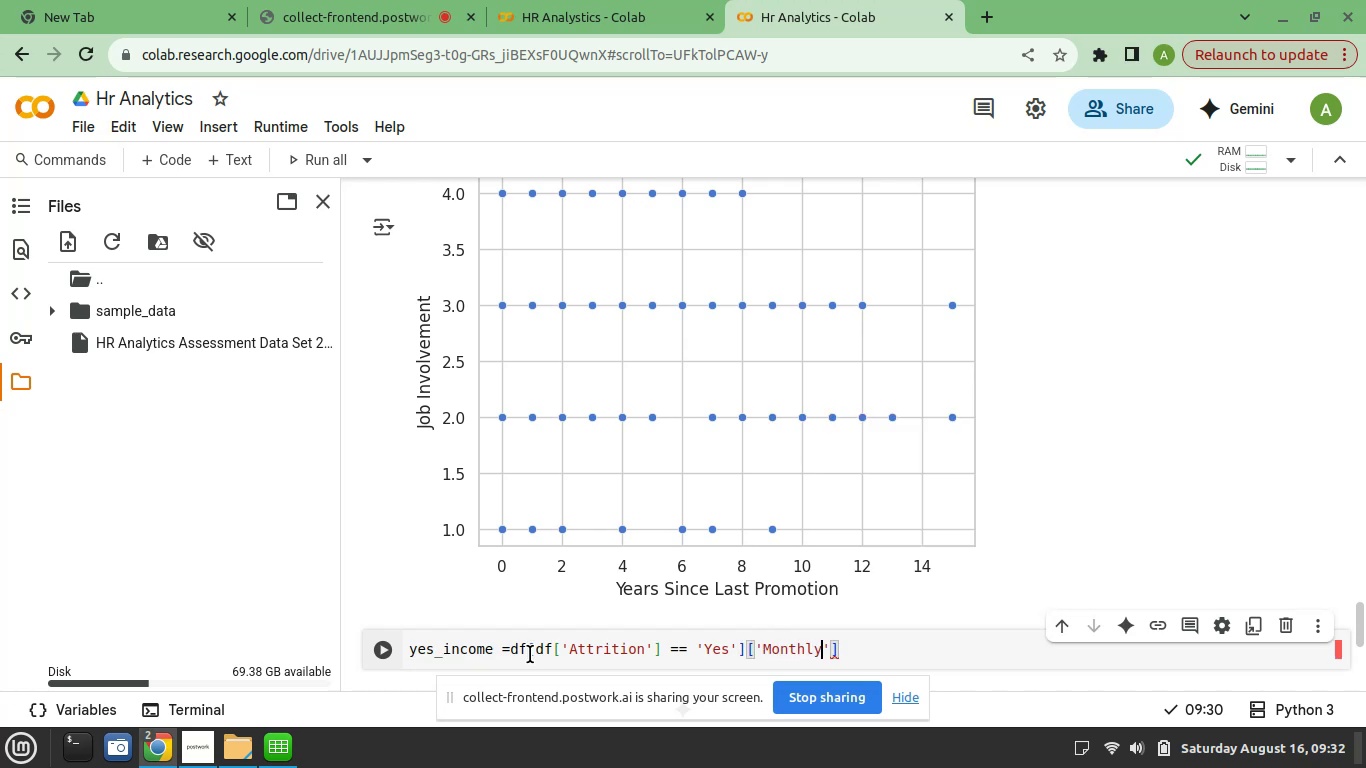 
key(ArrowRight)
 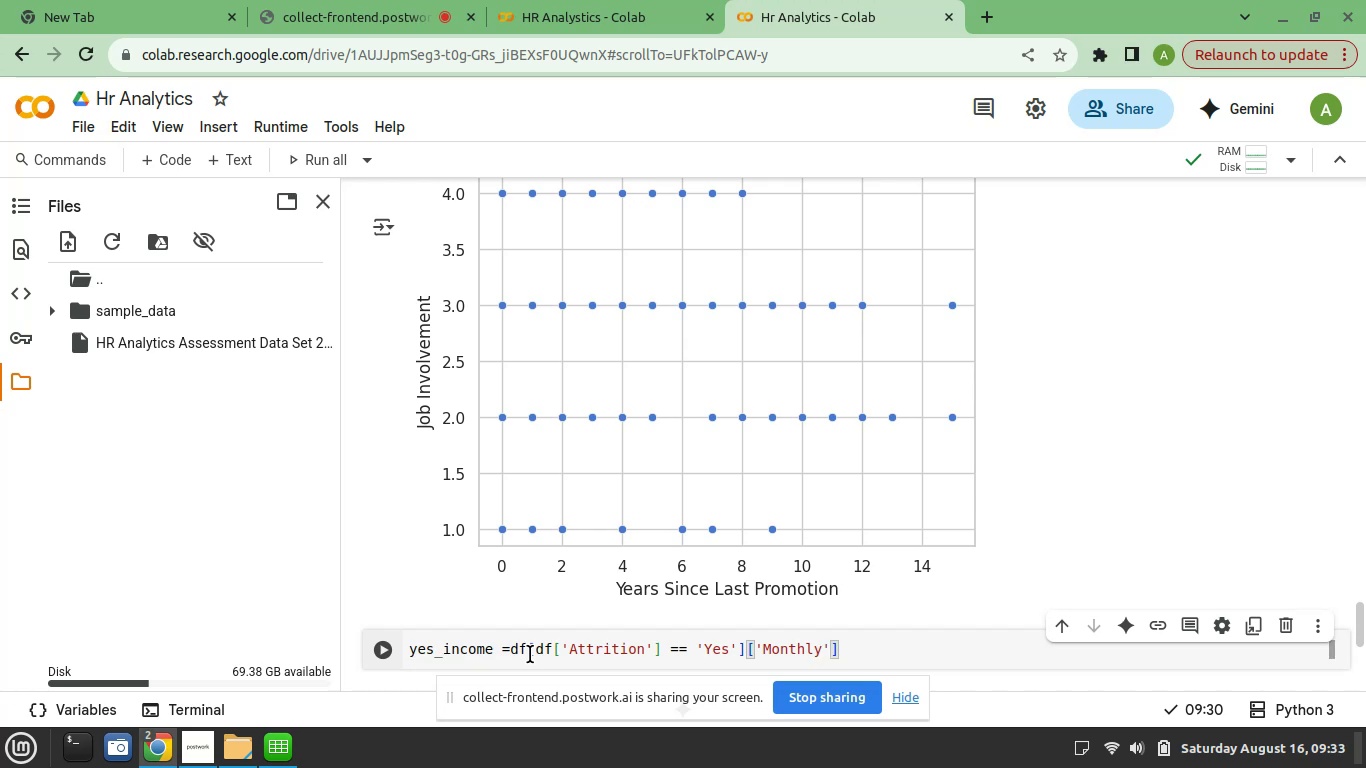 
key(ArrowLeft)
 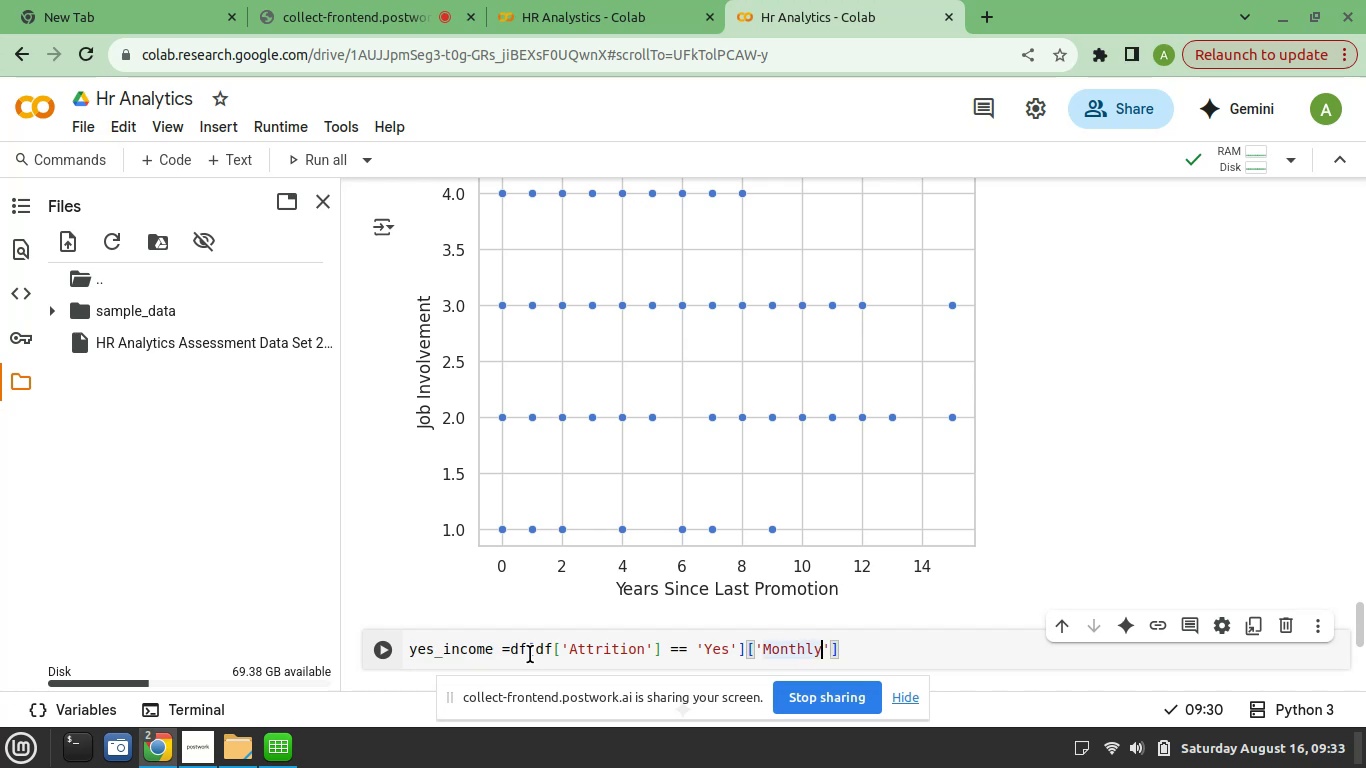 
type( Income)
 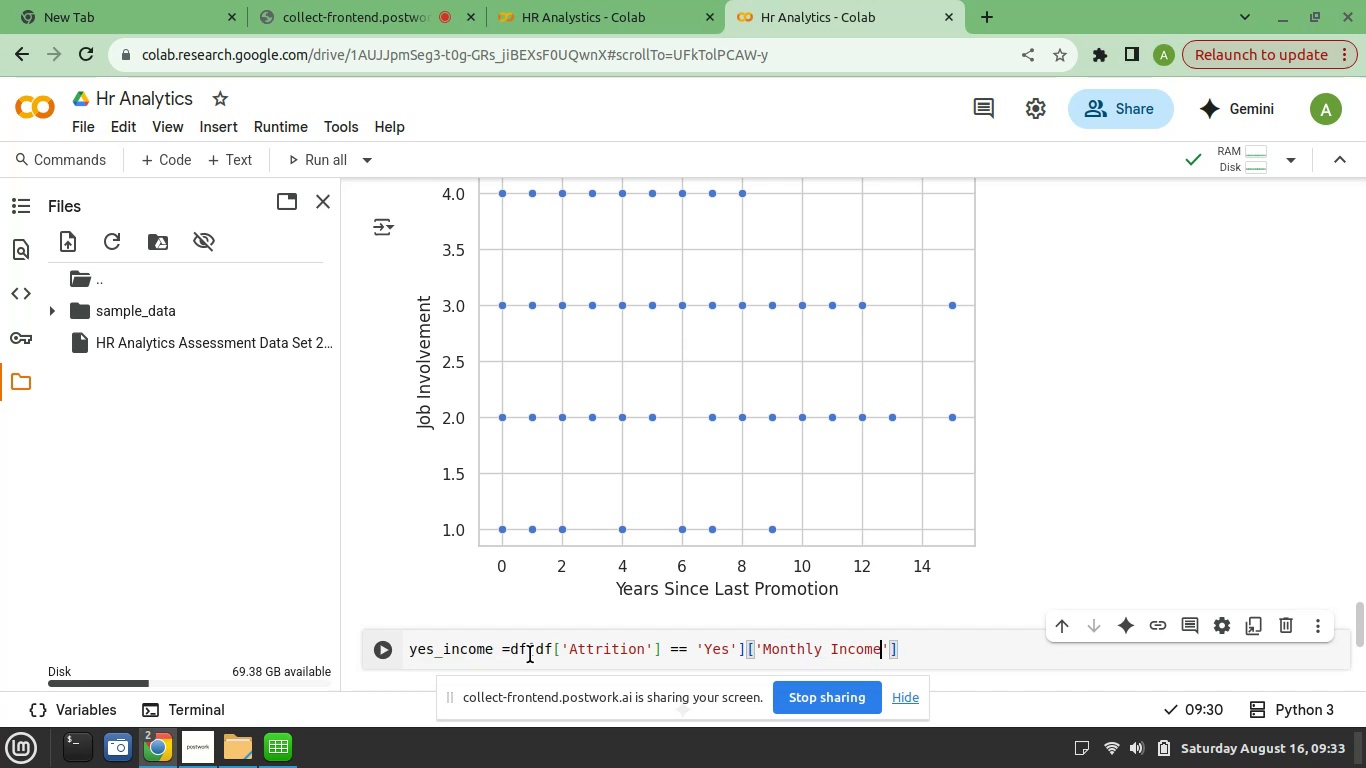 
key(ArrowRight)
 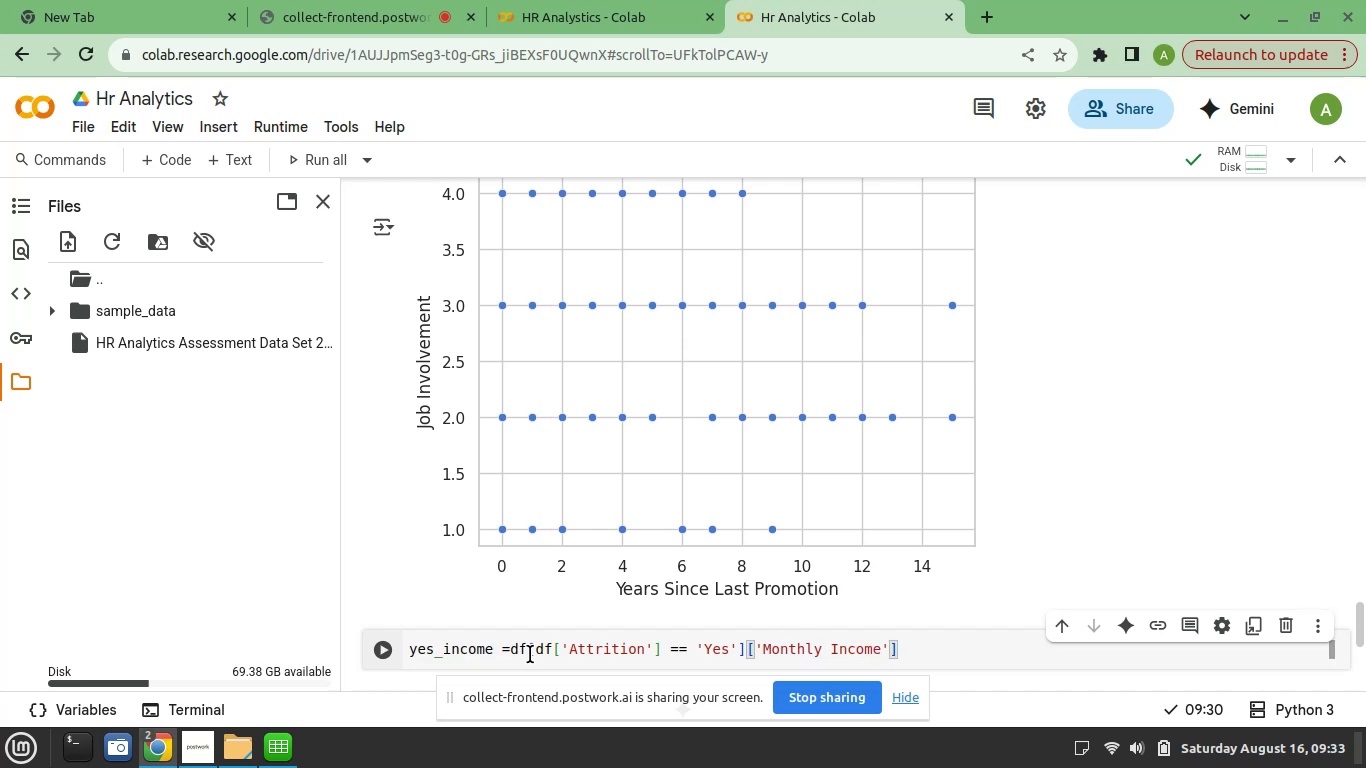 
key(ArrowRight)
 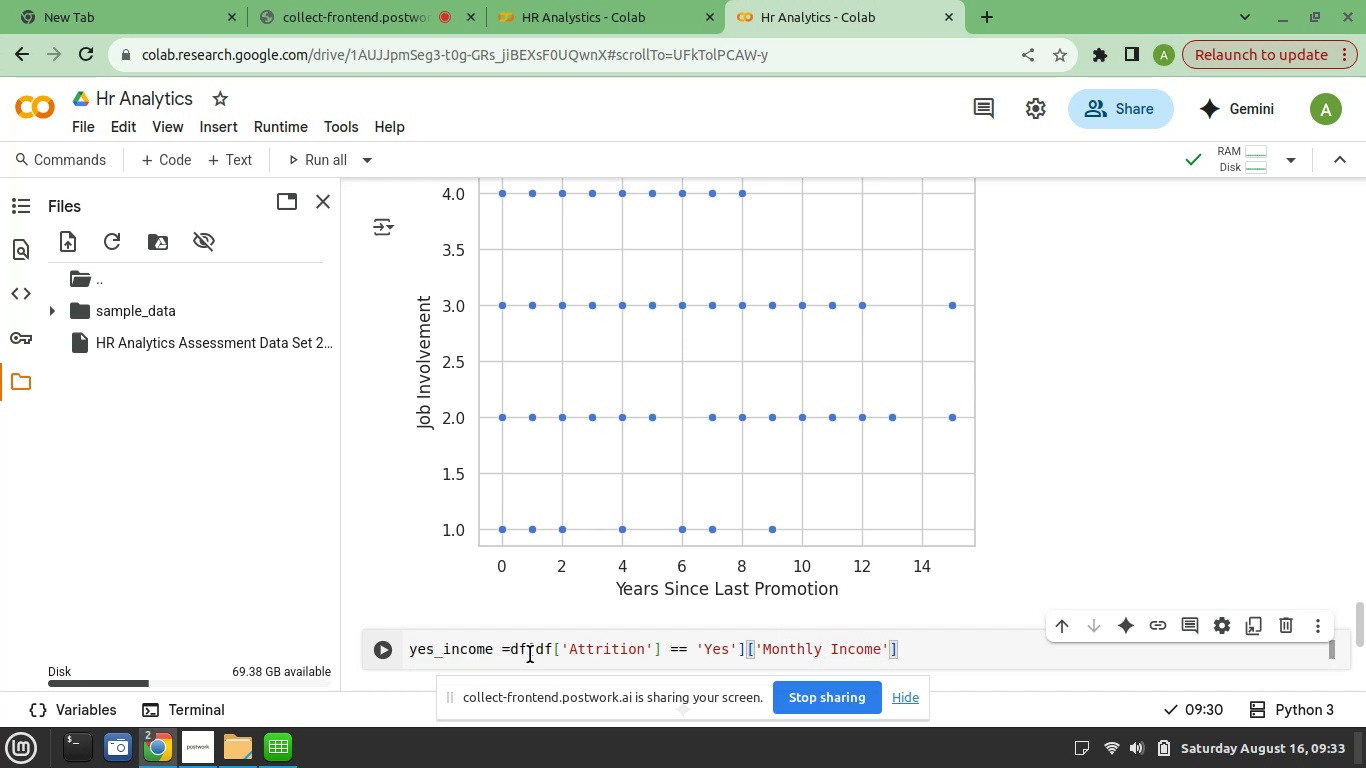 
key(Enter)
 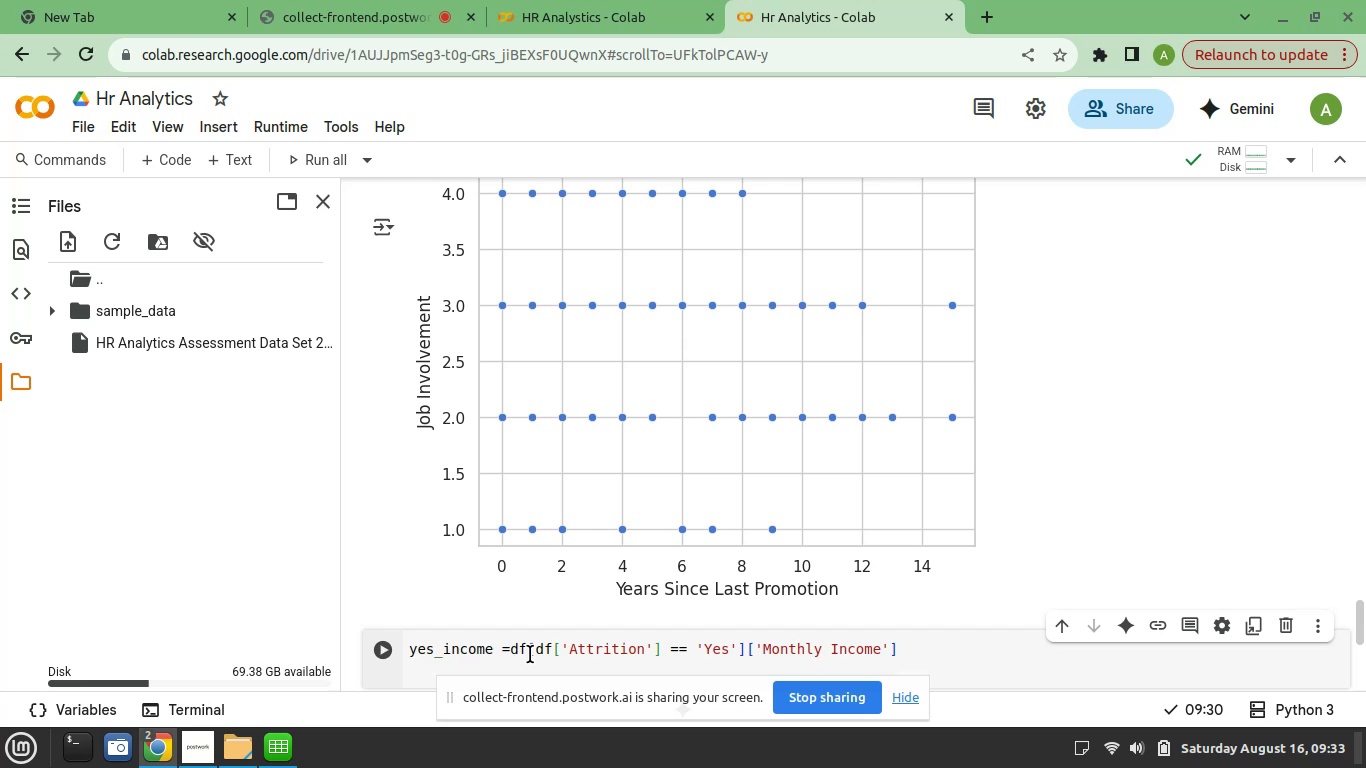 
type(no_income = df[df['Attrition)
 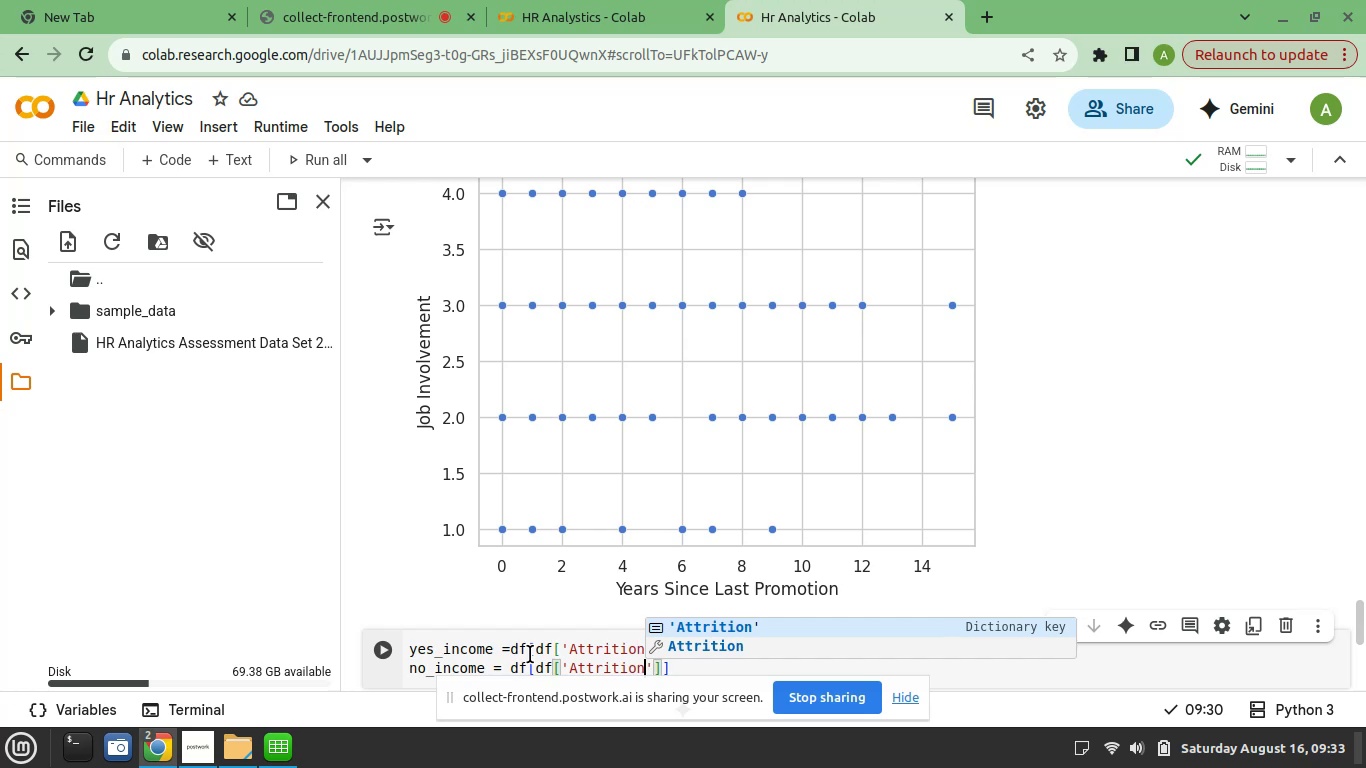 
wait(6.97)
 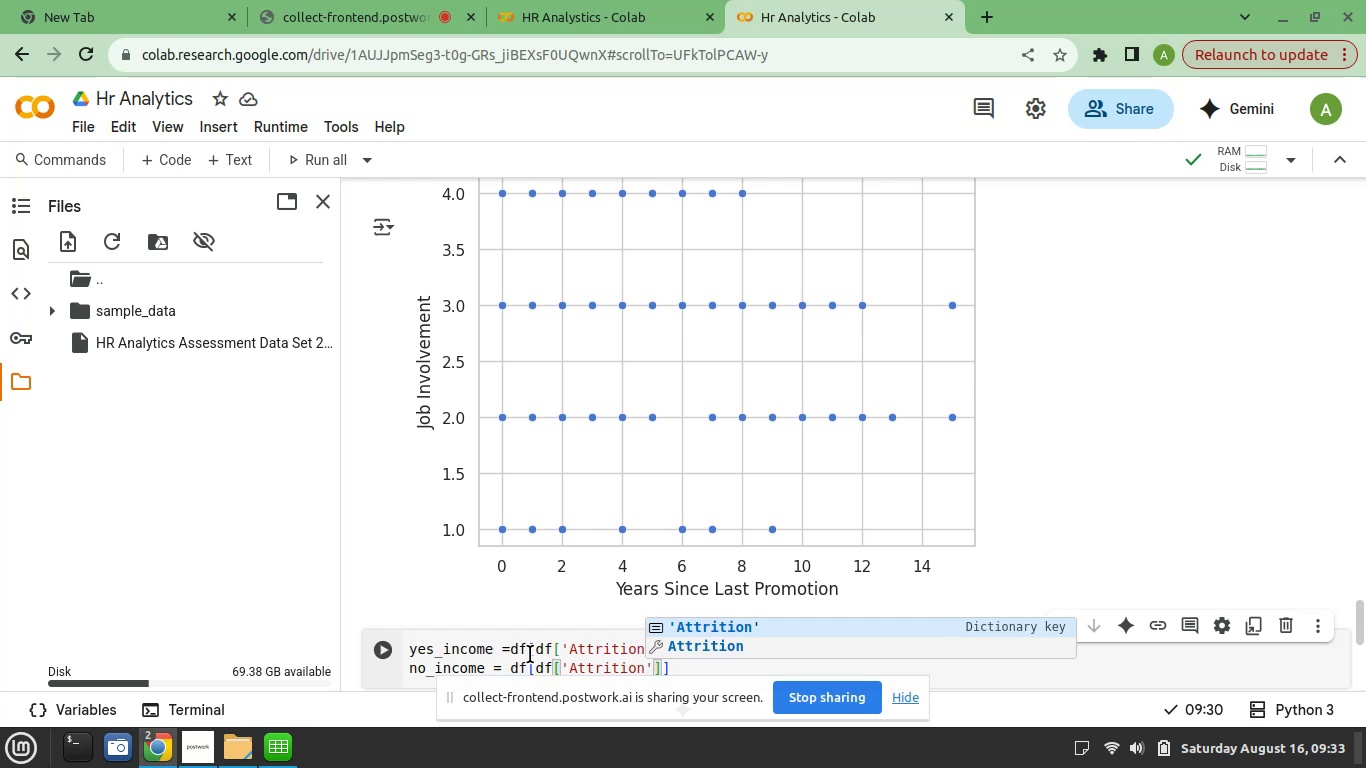 
key(ArrowRight)
 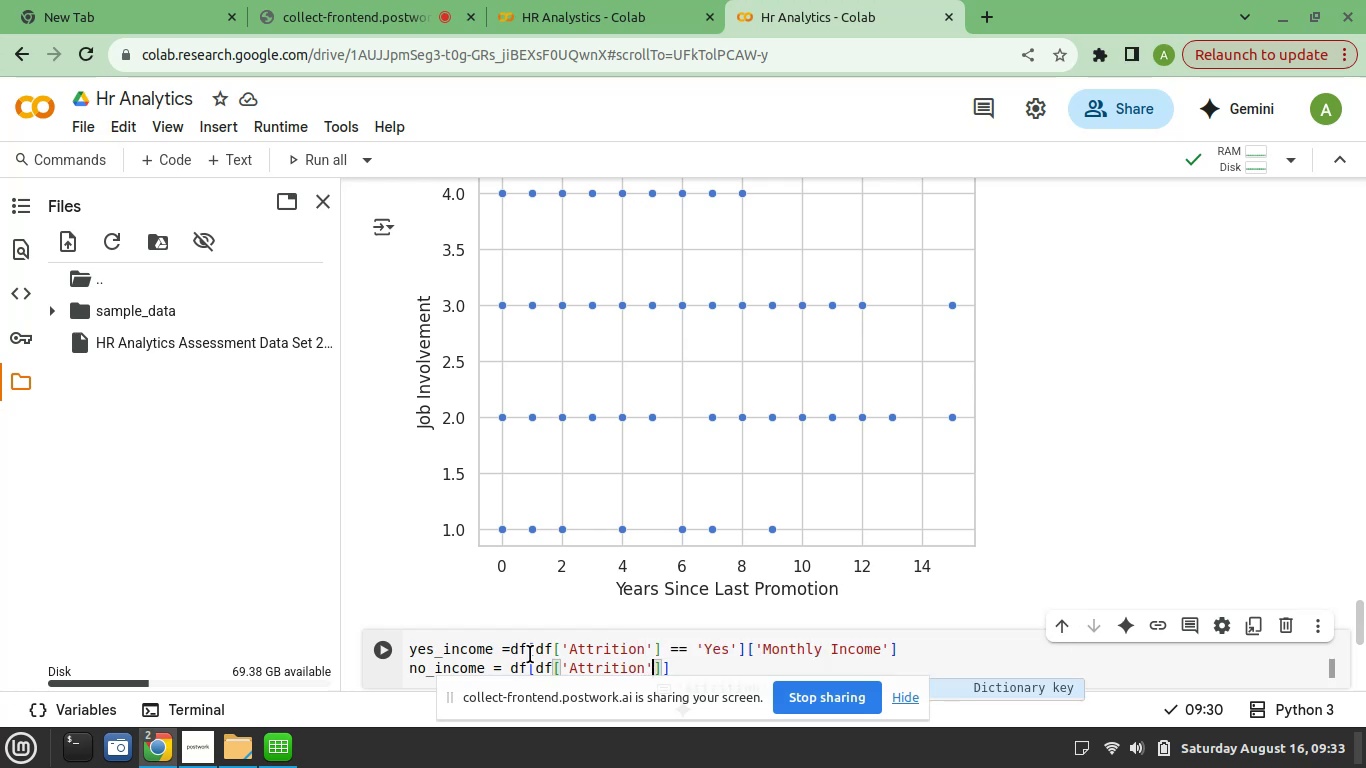 
key(ArrowRight)
 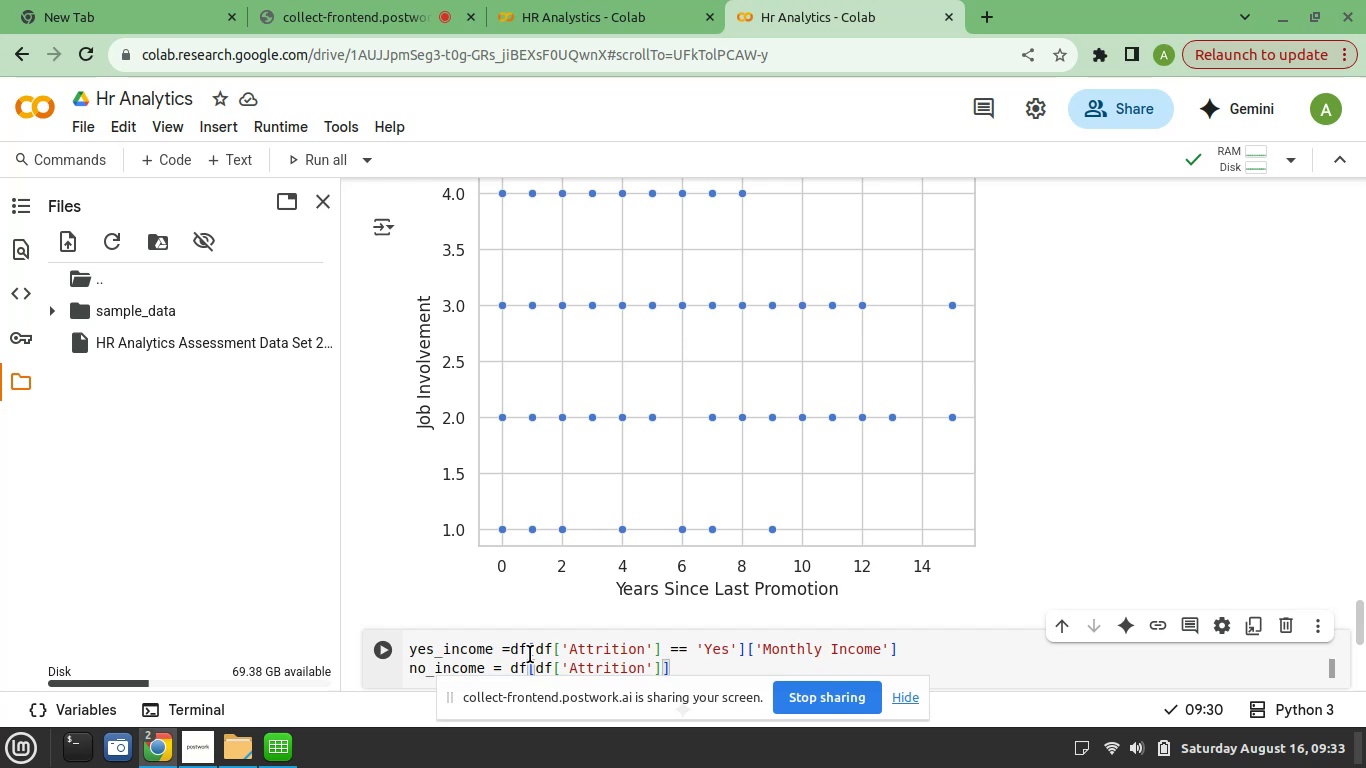 
type( == 'No)
 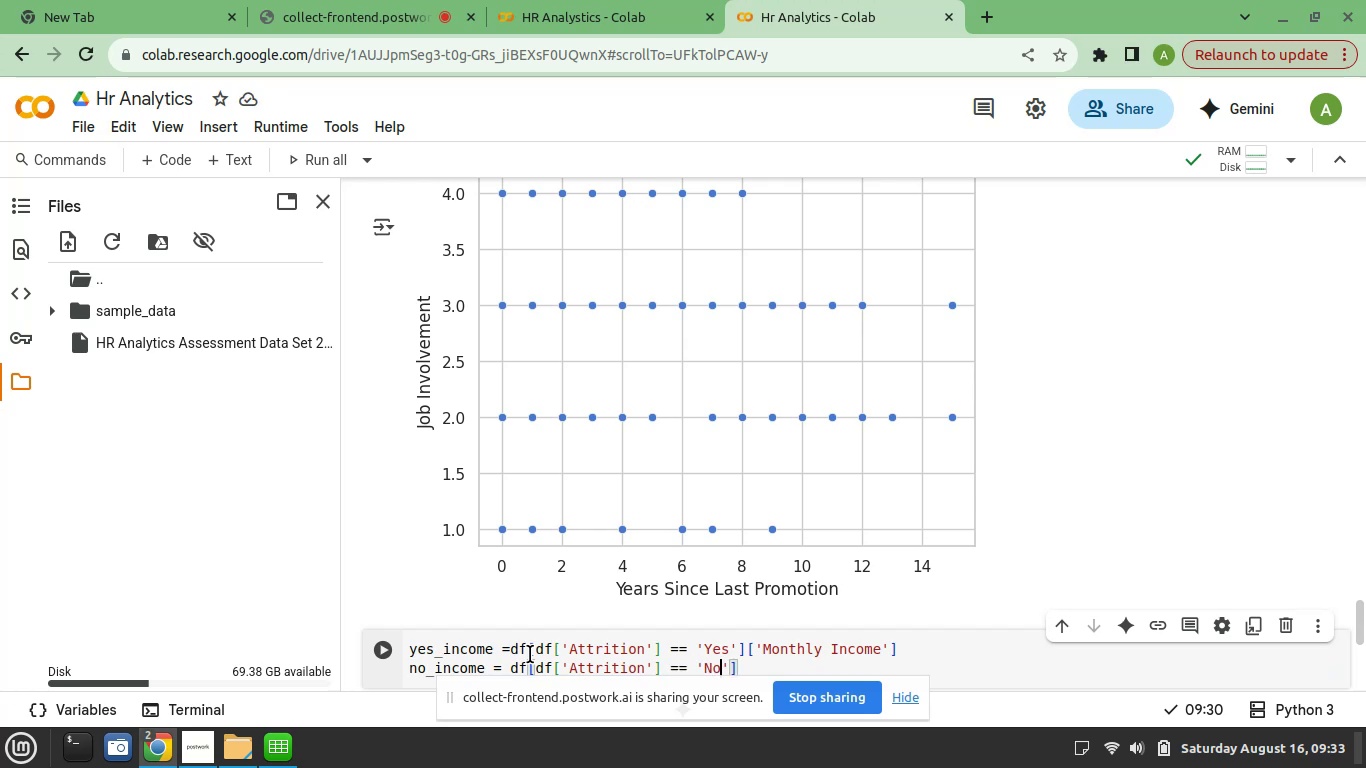 
key(ArrowRight)
 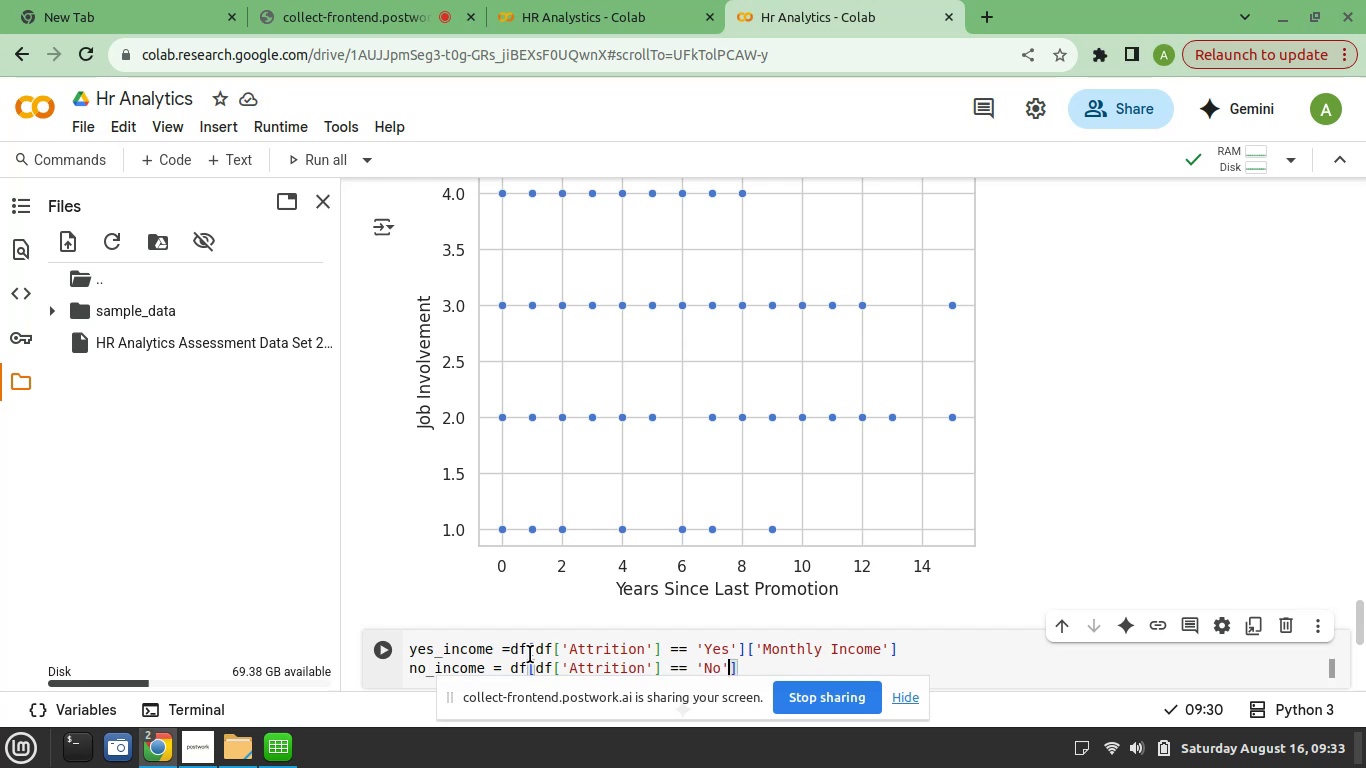 
key(ArrowRight)
 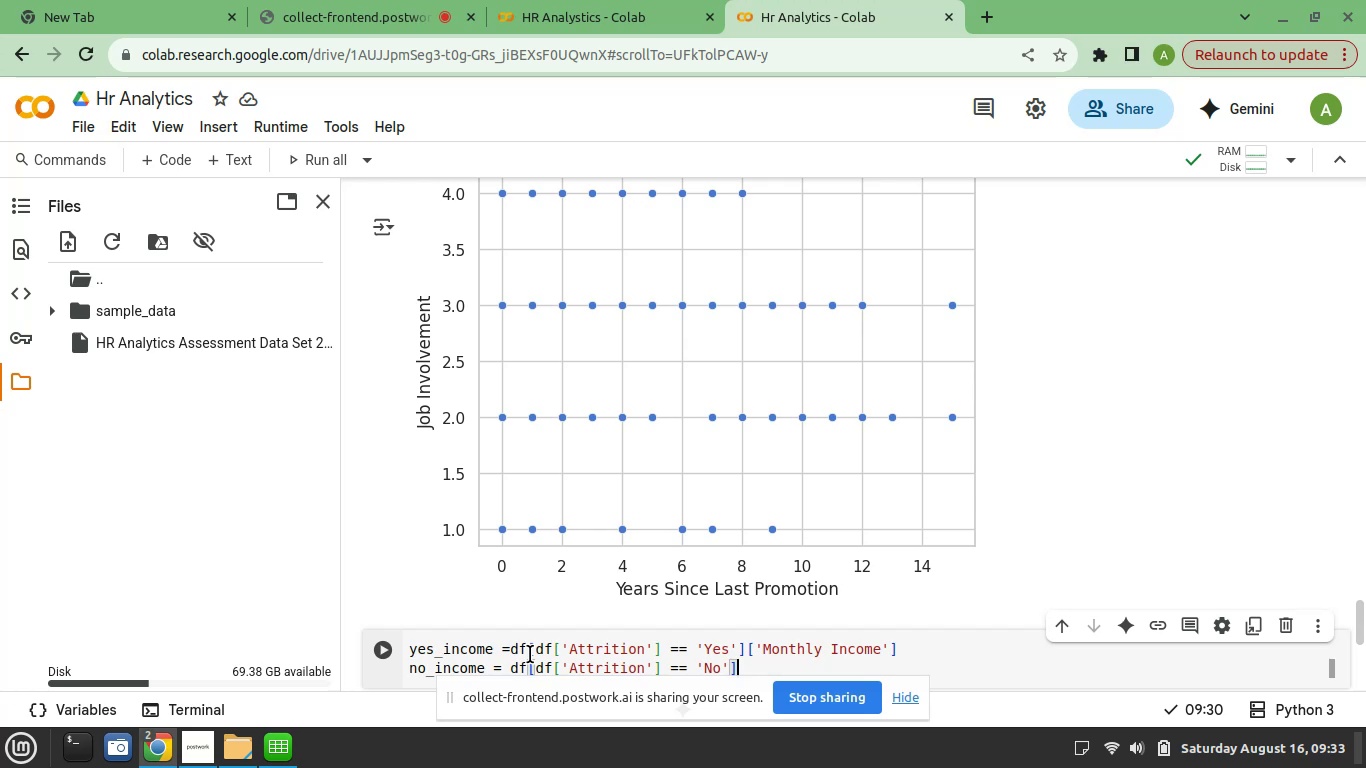 
type([Monthly Income)
 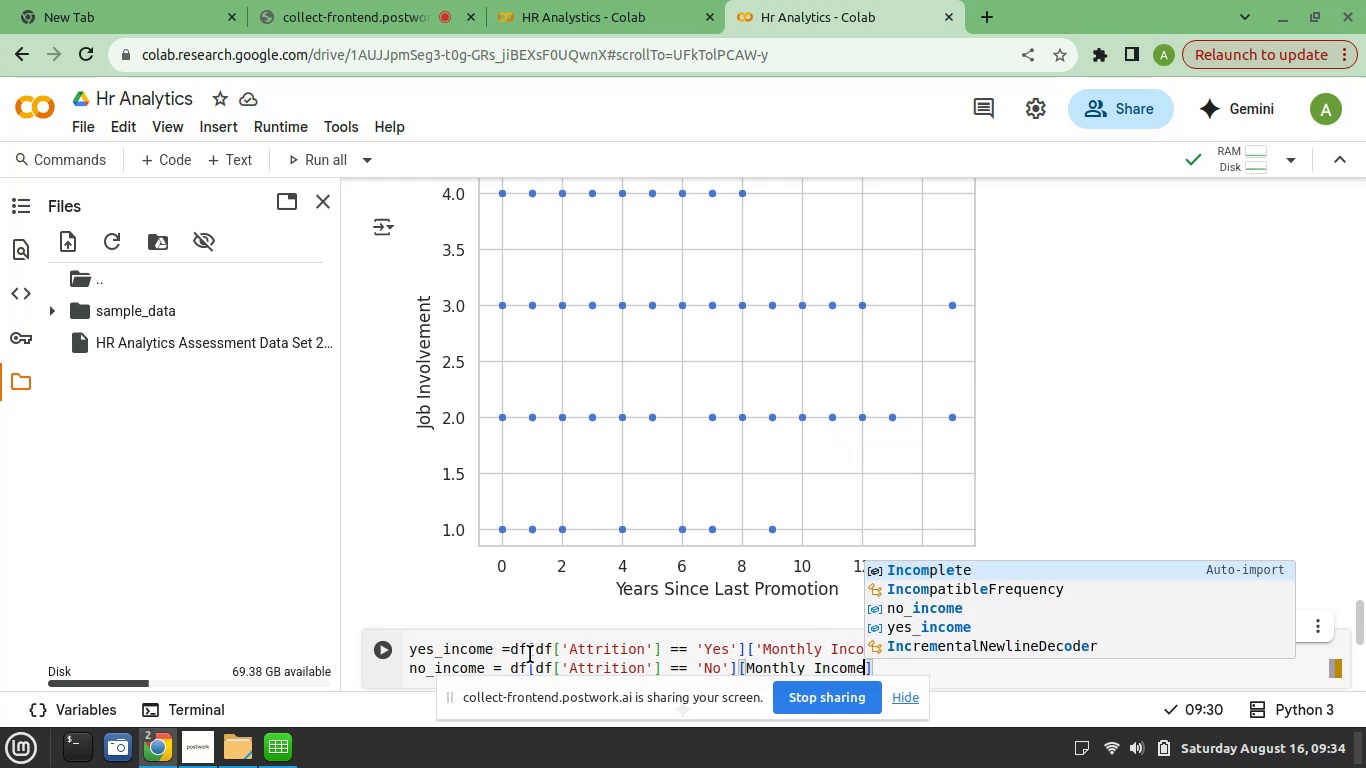 
wait(5.22)
 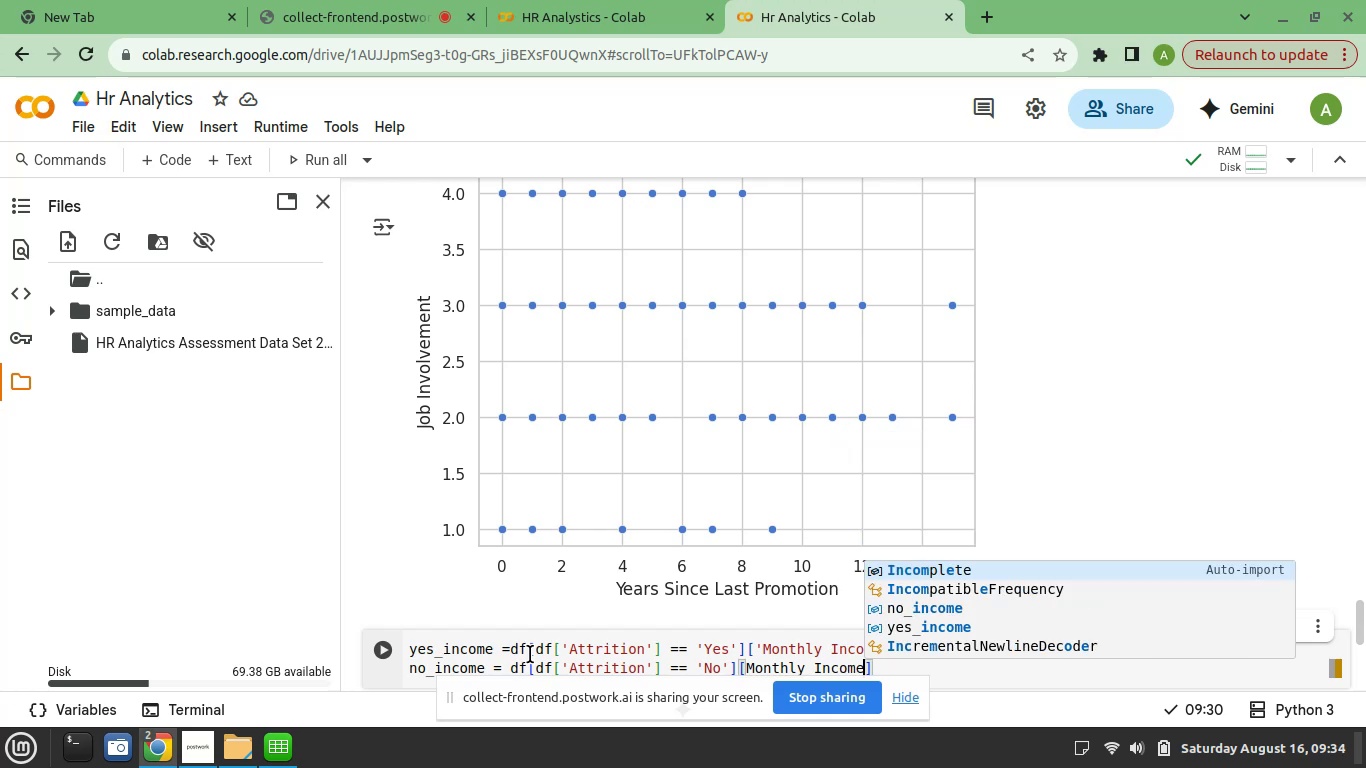 
key(Quote)
 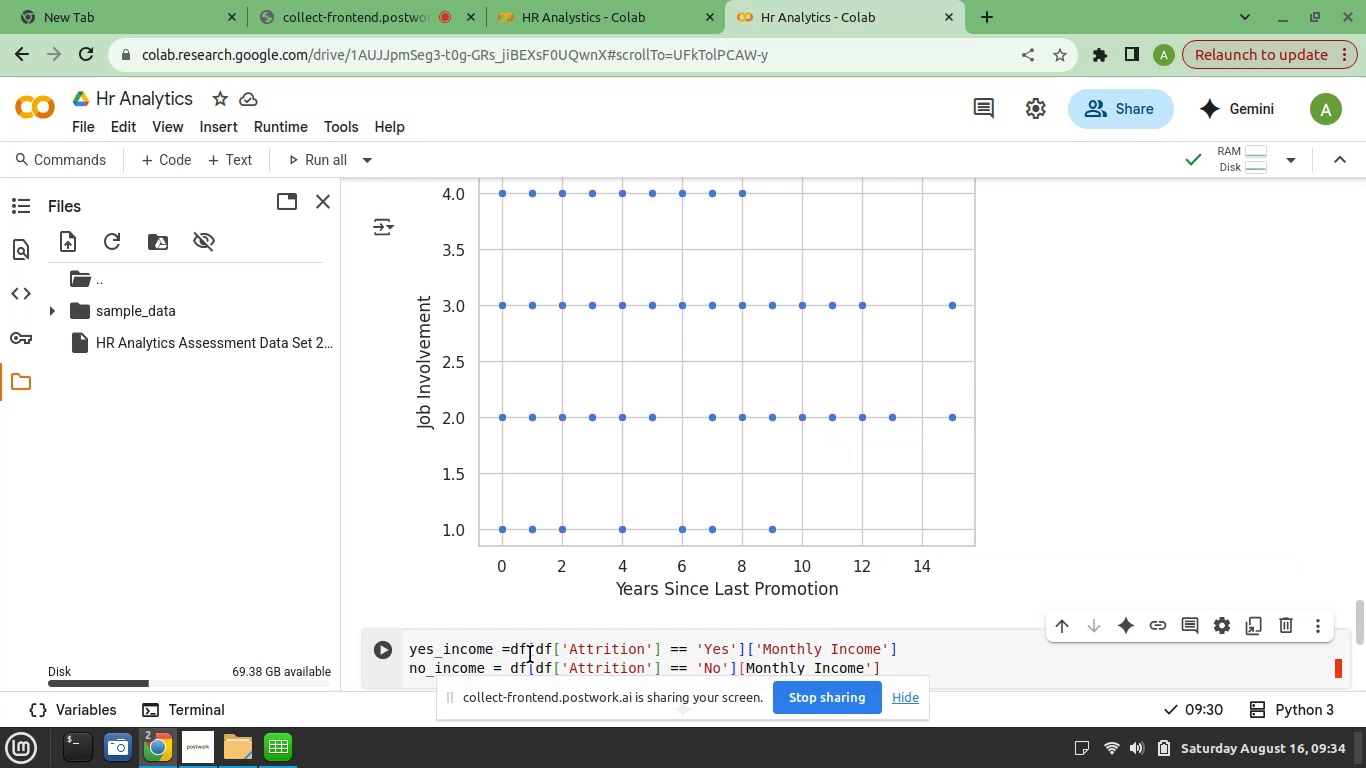 
hold_key(key=ArrowLeft, duration=0.88)
 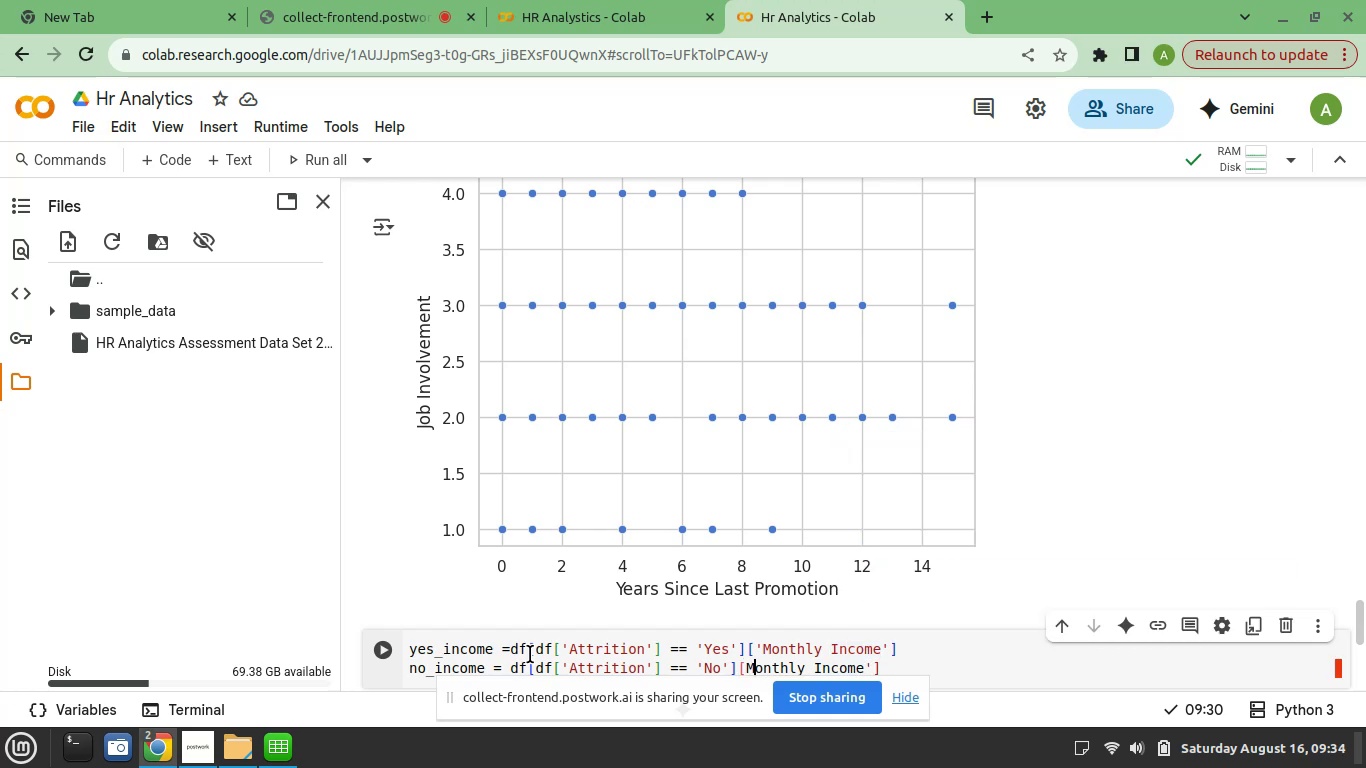 
key(ArrowLeft)
 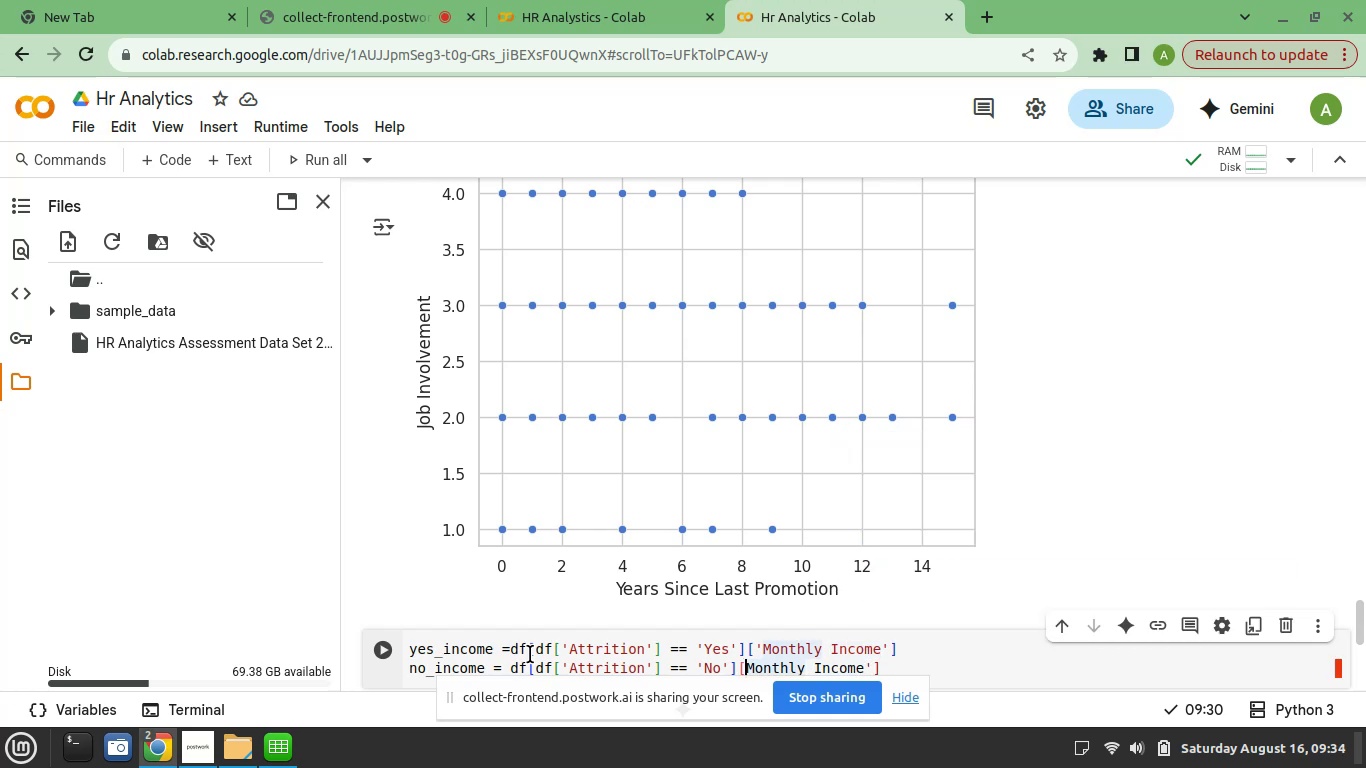 
key(Quote)
 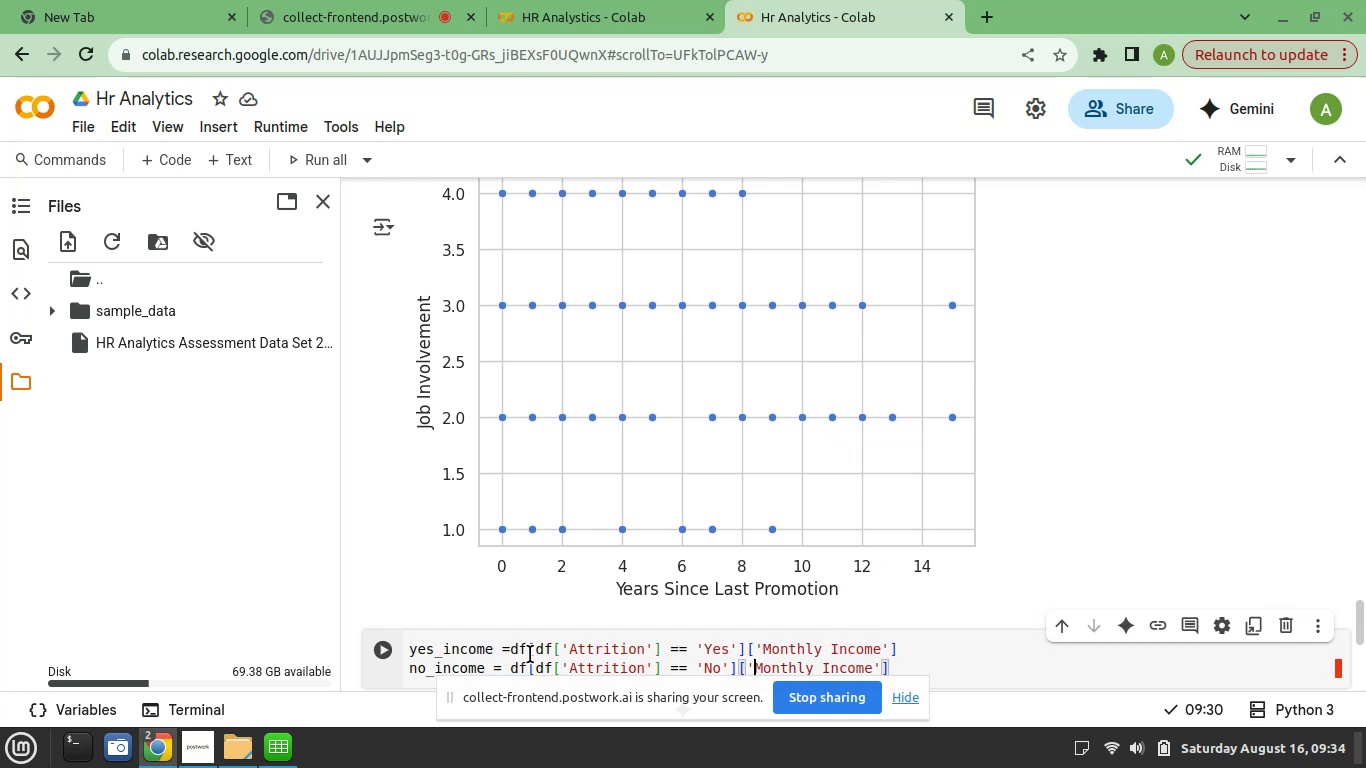 
hold_key(key=ArrowRight, duration=0.91)
 